 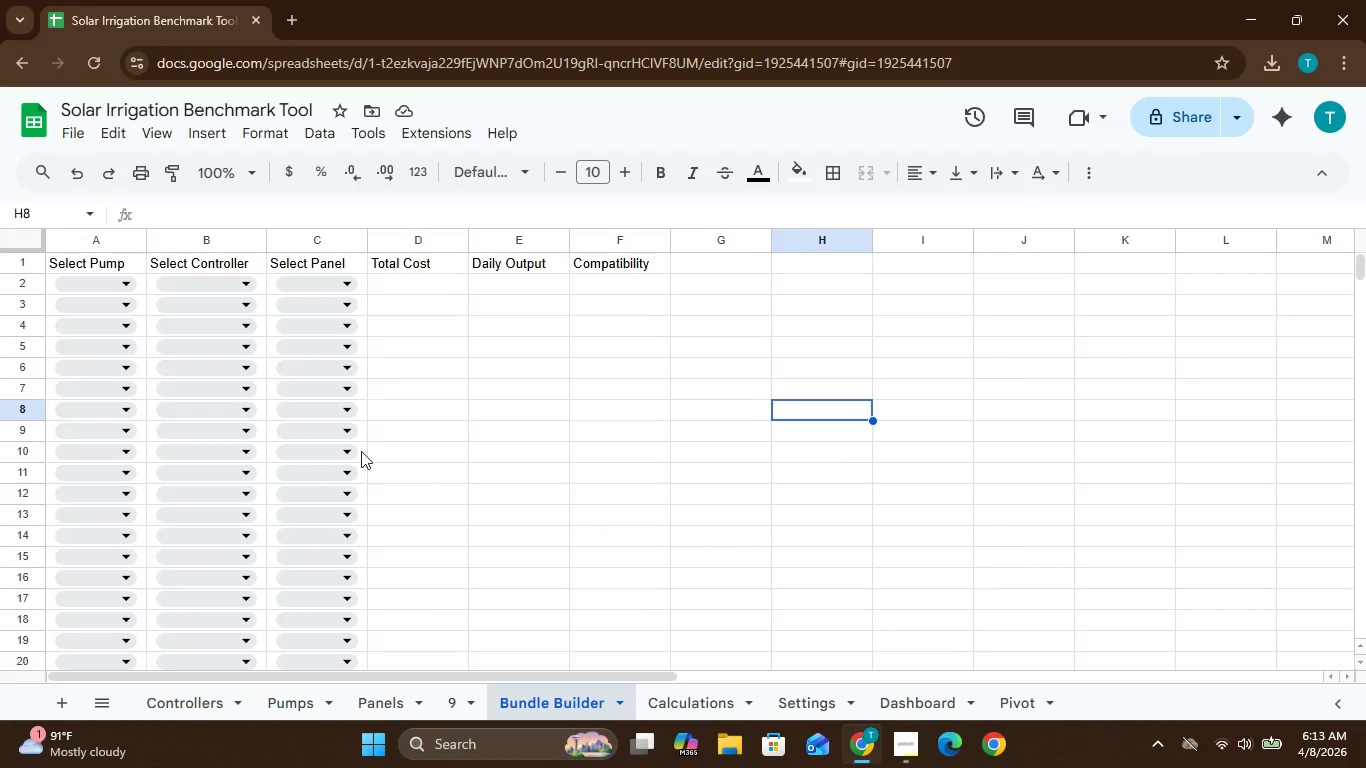 
left_click([447, 704])
 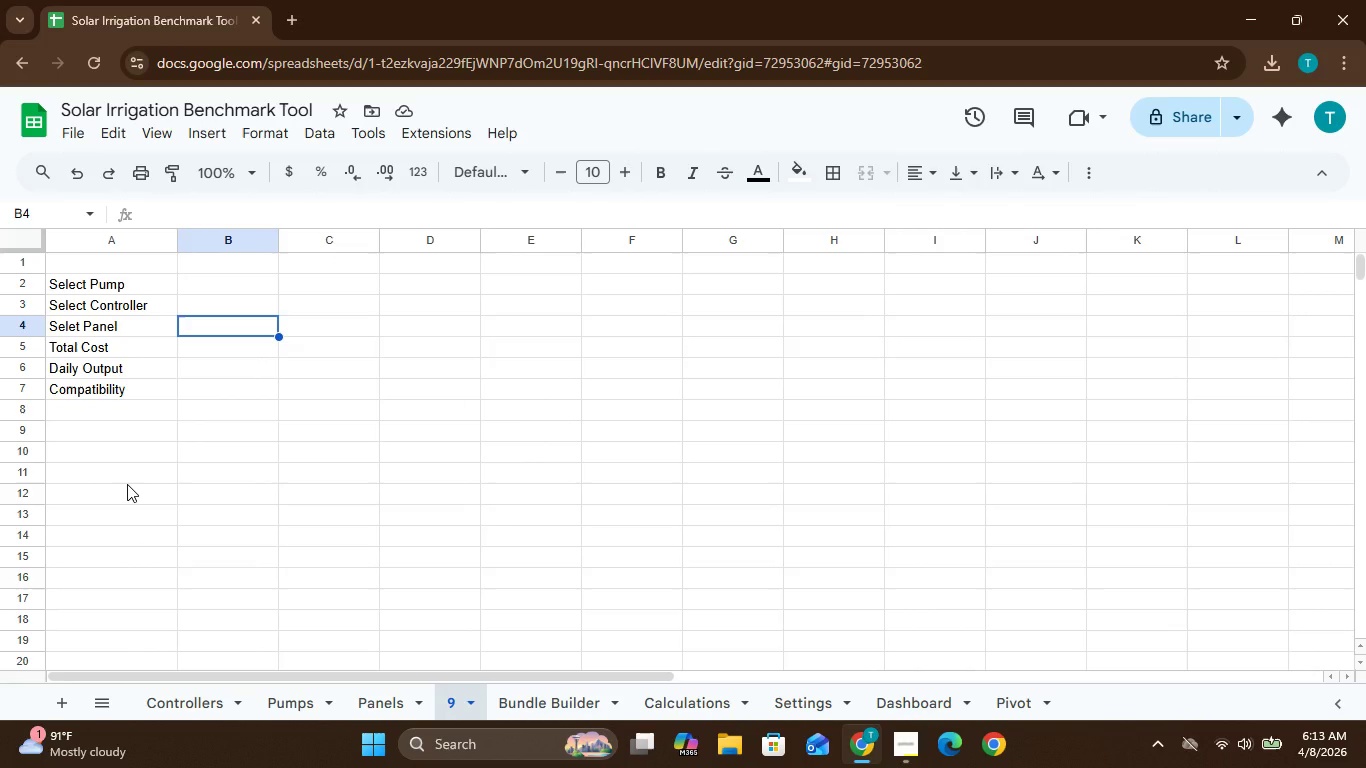 
wait(11.66)
 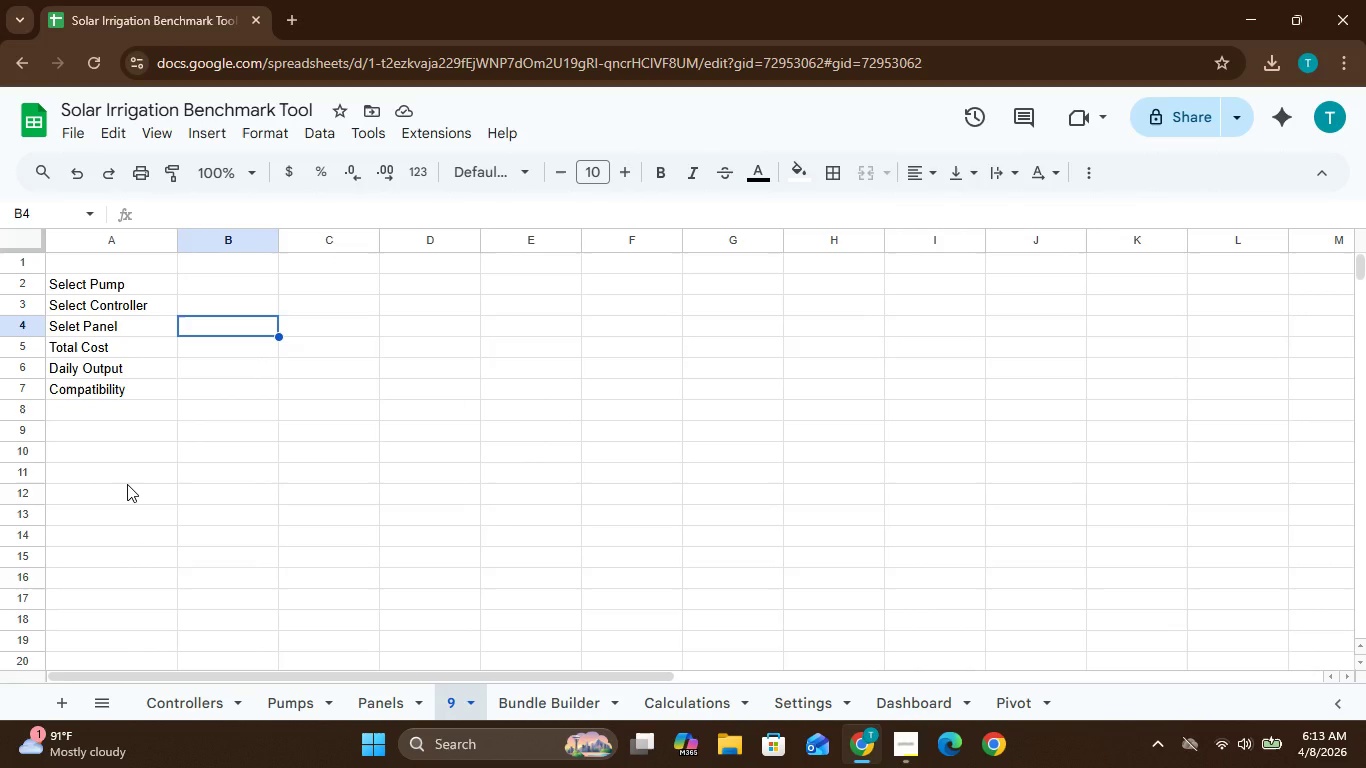 
double_click([546, 702])
 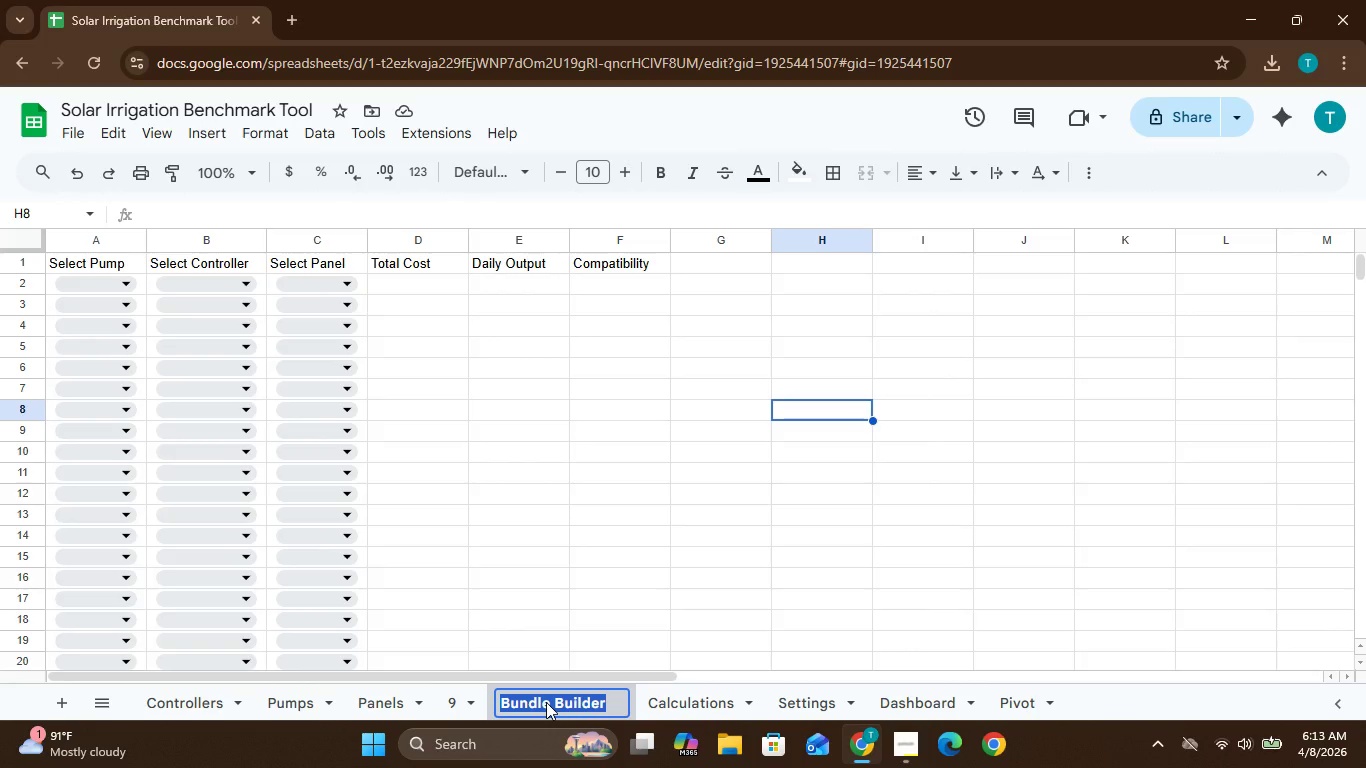 
key(9)
 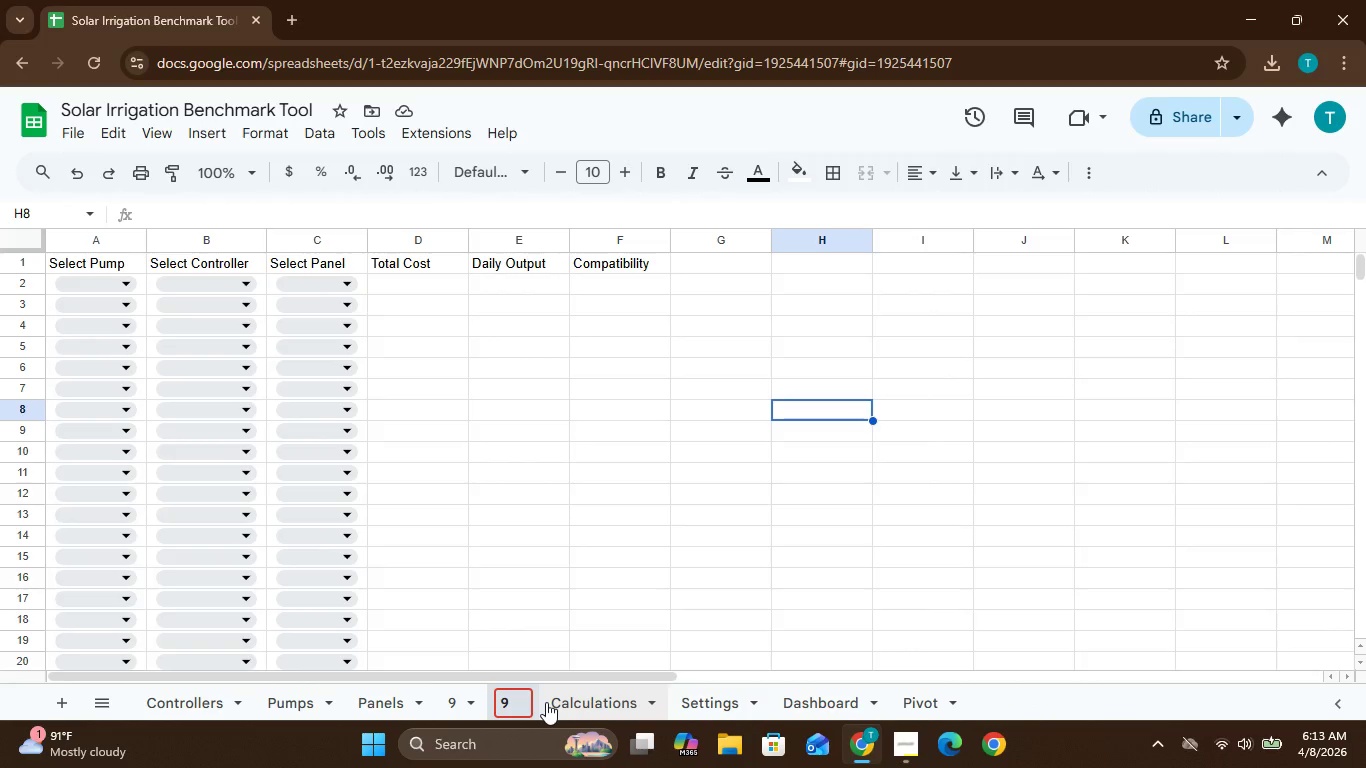 
key(0)
 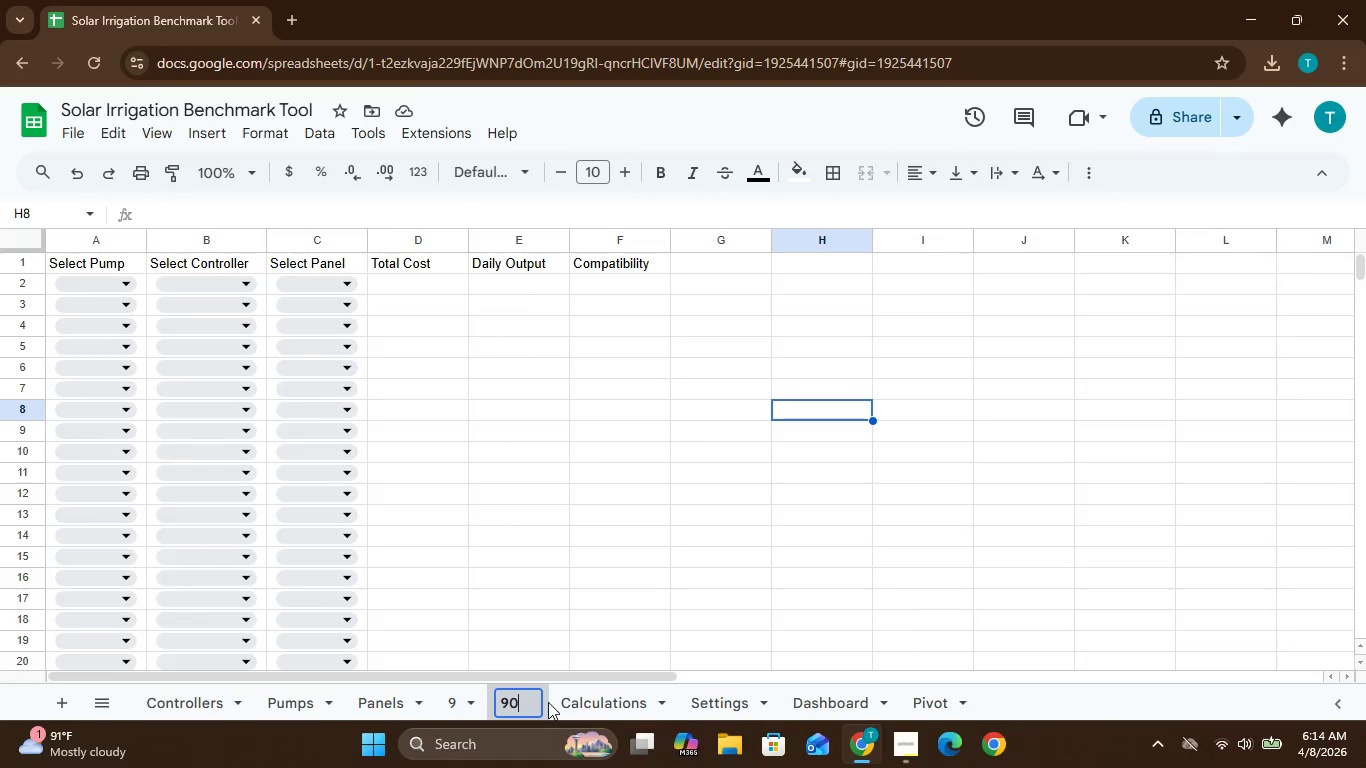 
key(Enter)
 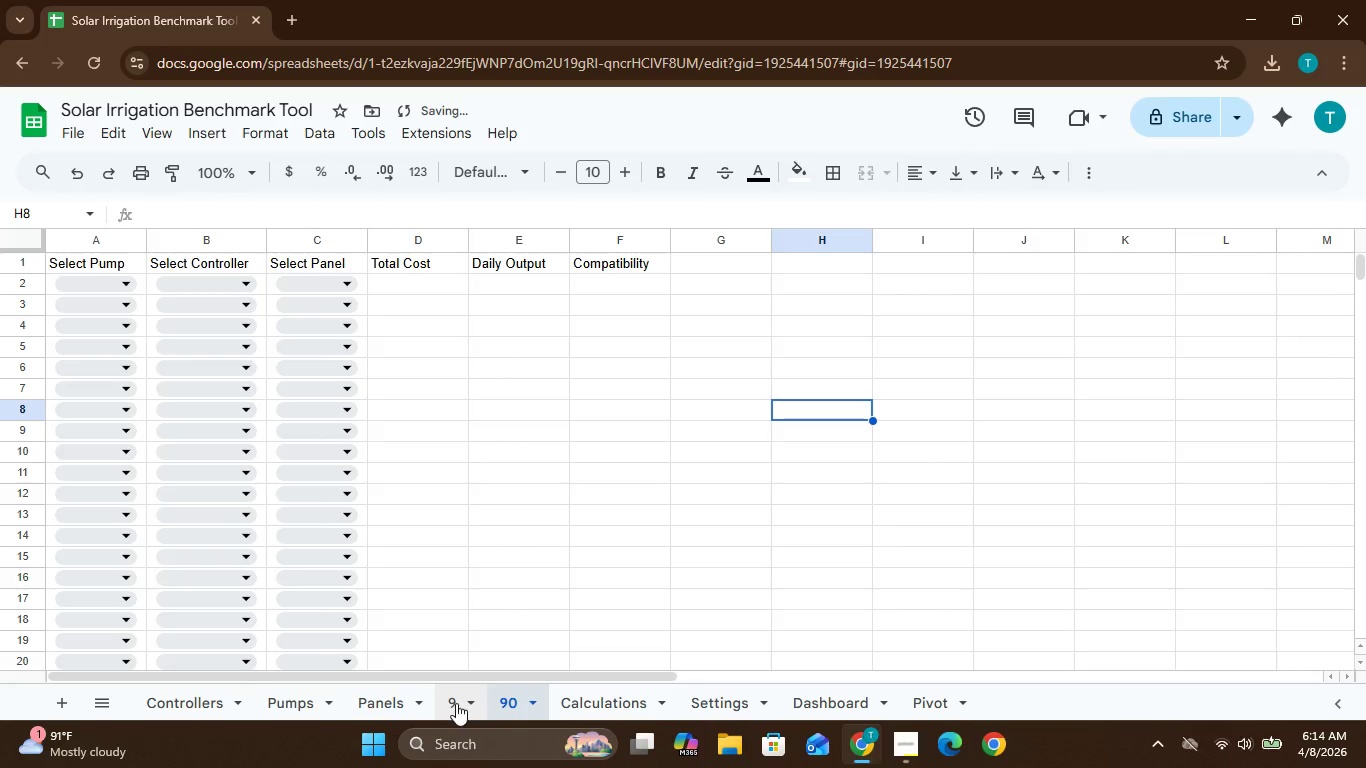 
left_click([457, 704])
 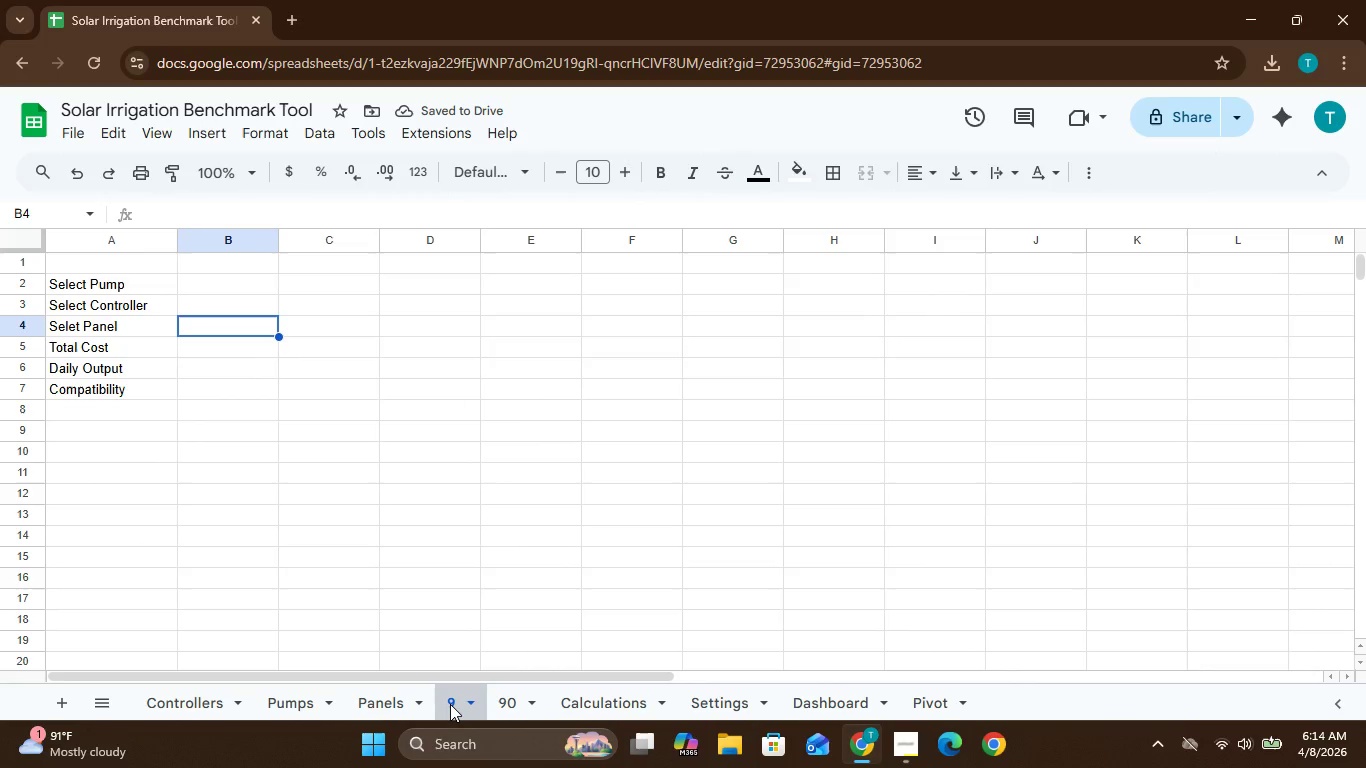 
double_click([450, 704])
 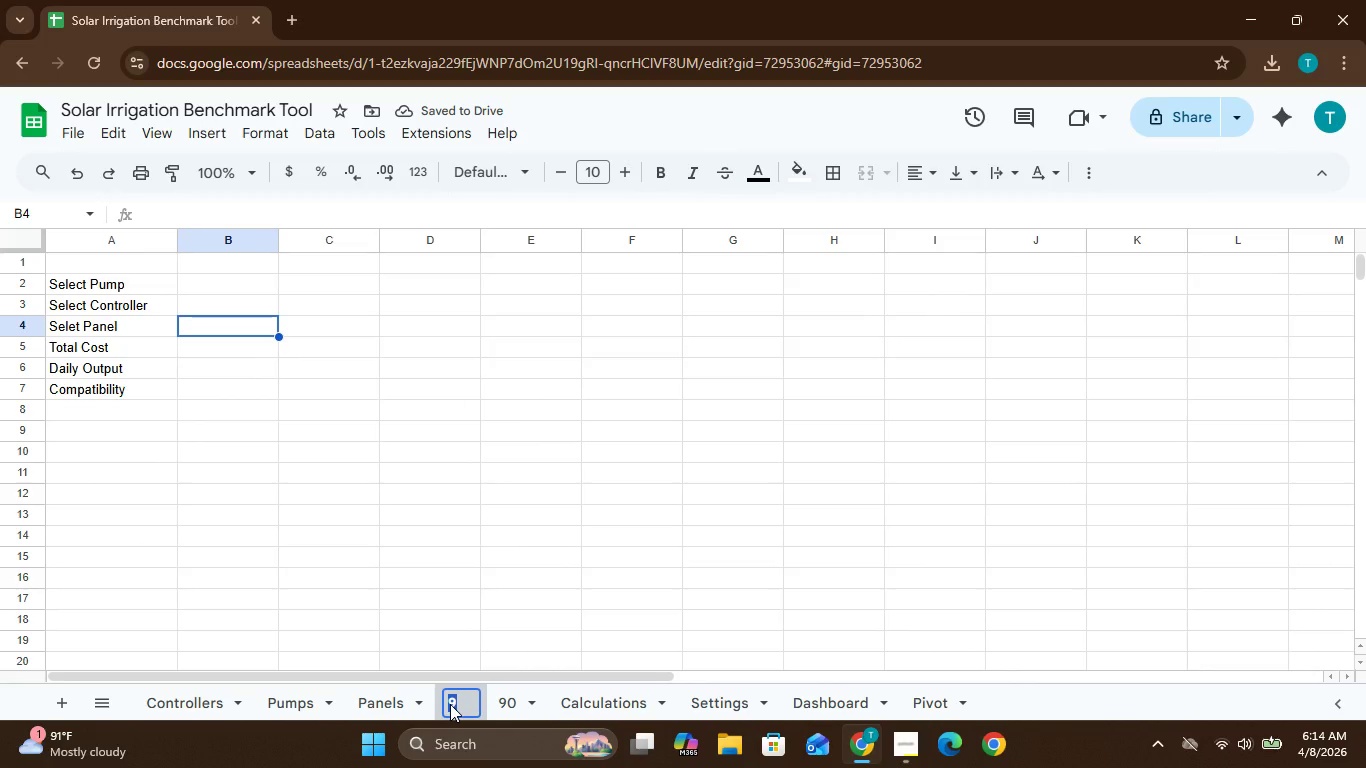 
type(Bundle Buider)
 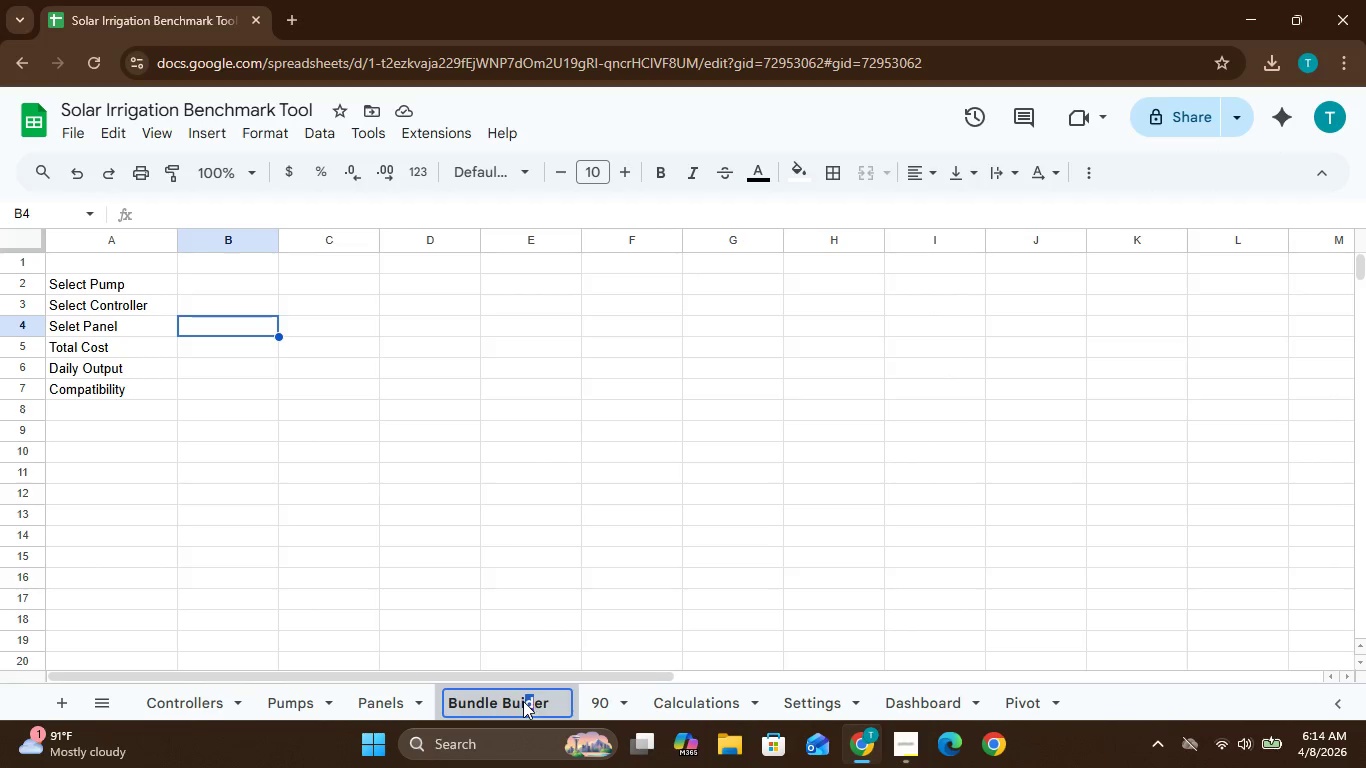 
left_click([529, 704])
 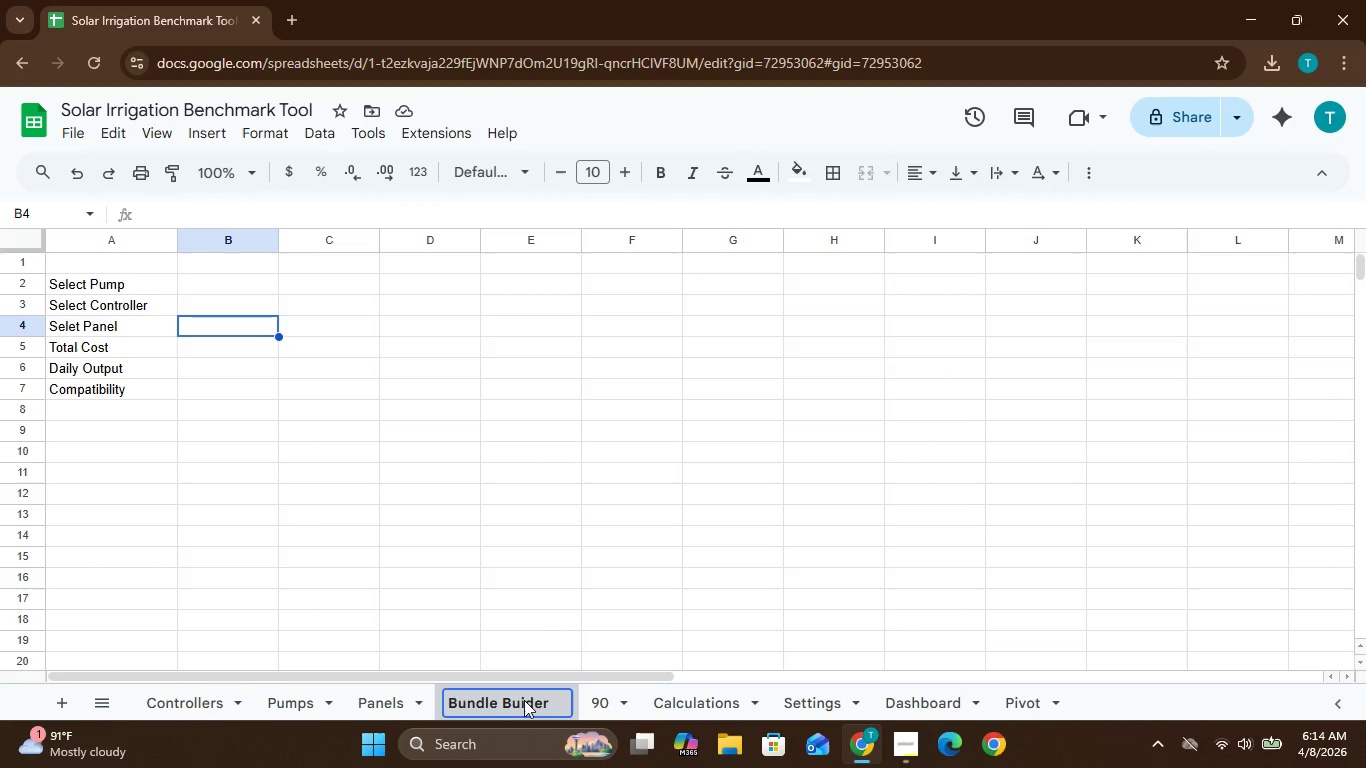 
key(L)
 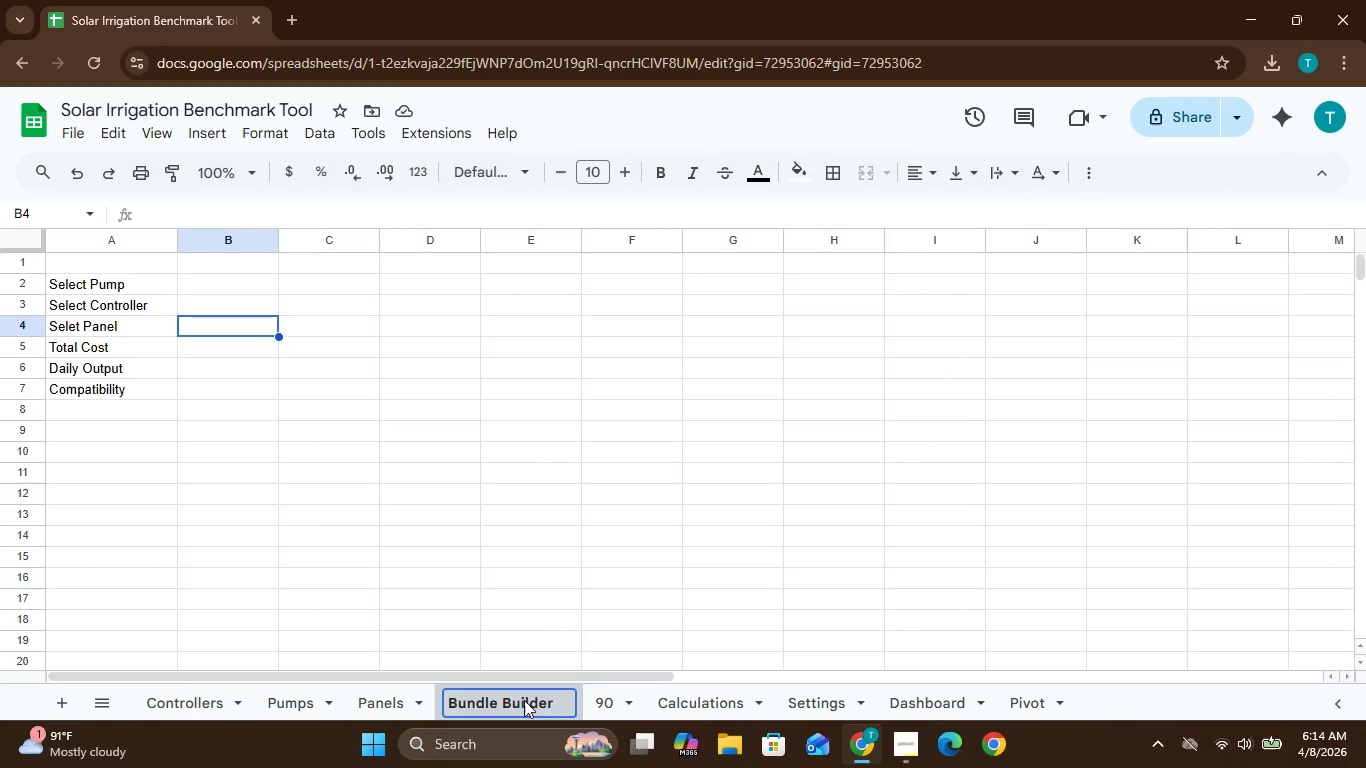 
key(Enter)
 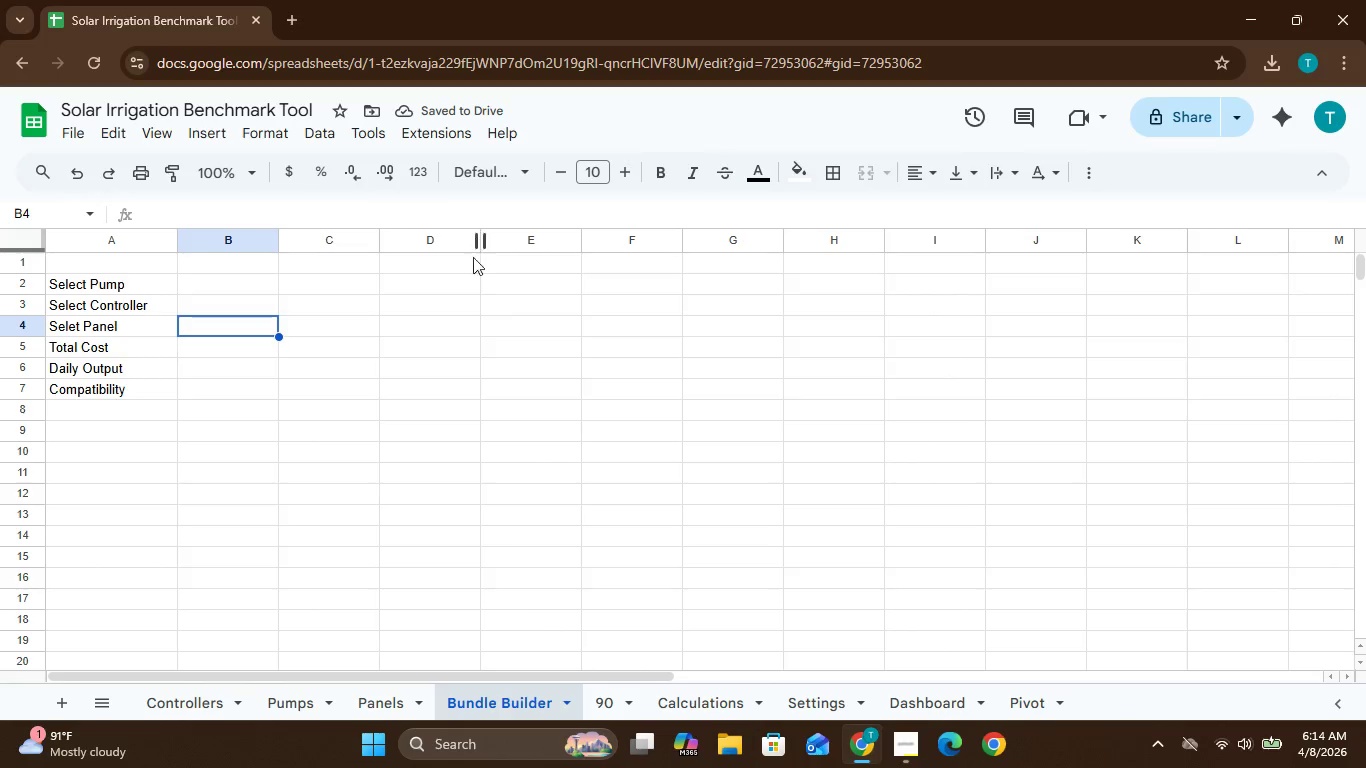 
wait(6.55)
 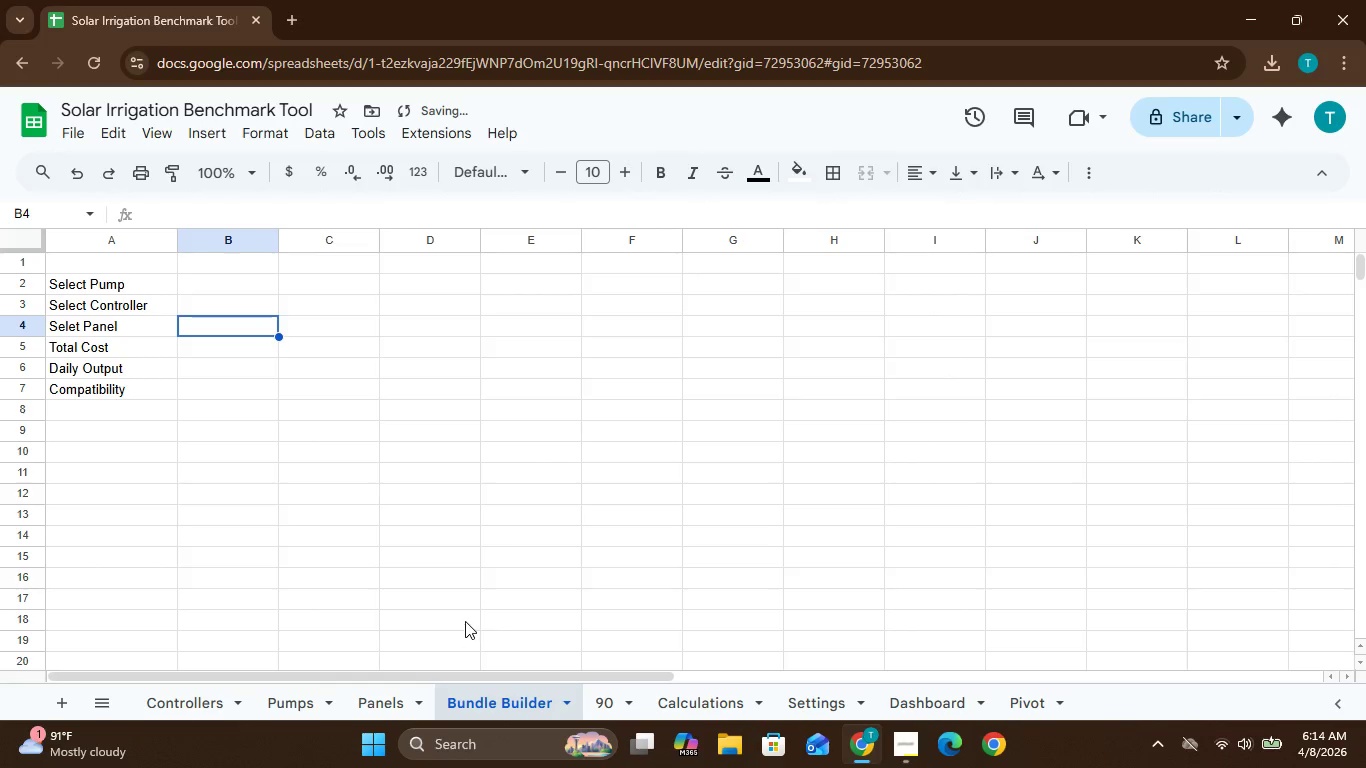 
left_click_drag(start_coordinate=[370, 380], to_coordinate=[285, 623])
 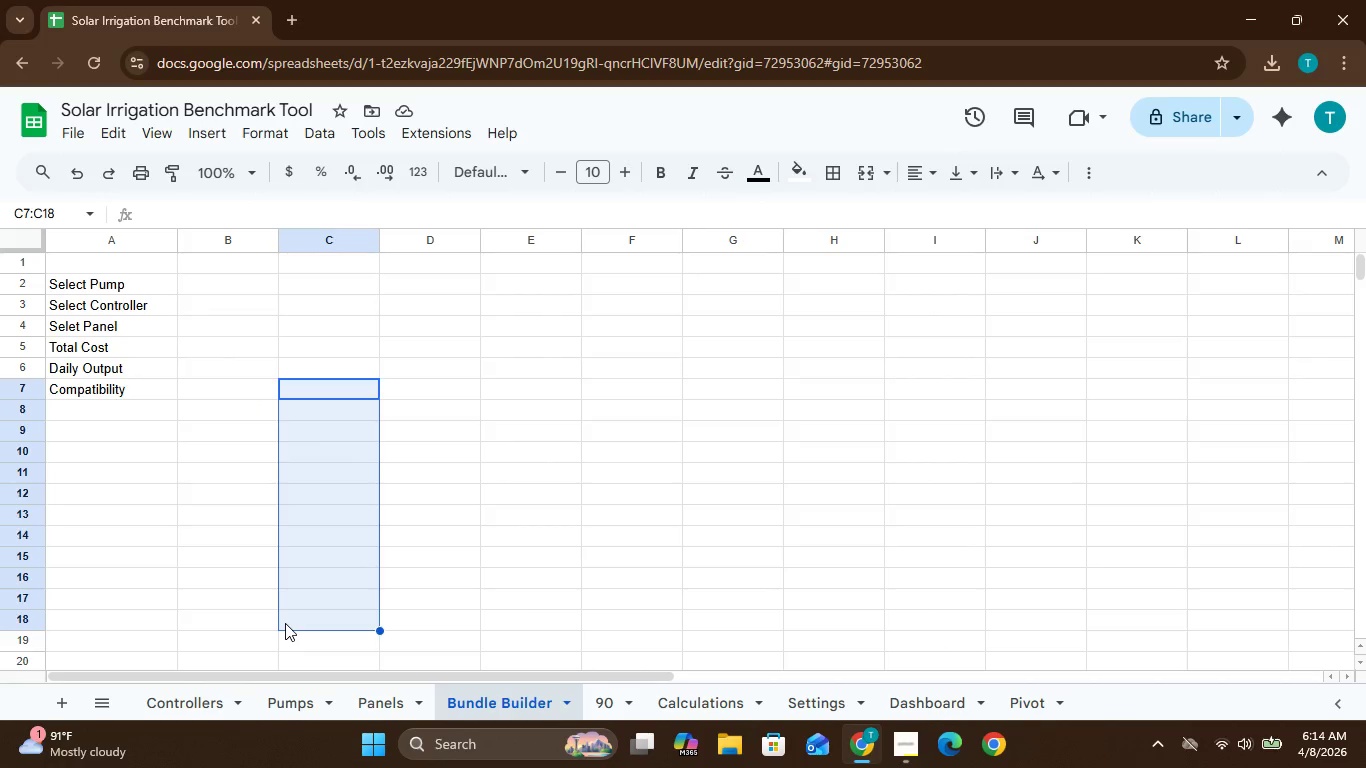 
left_click([285, 623])
 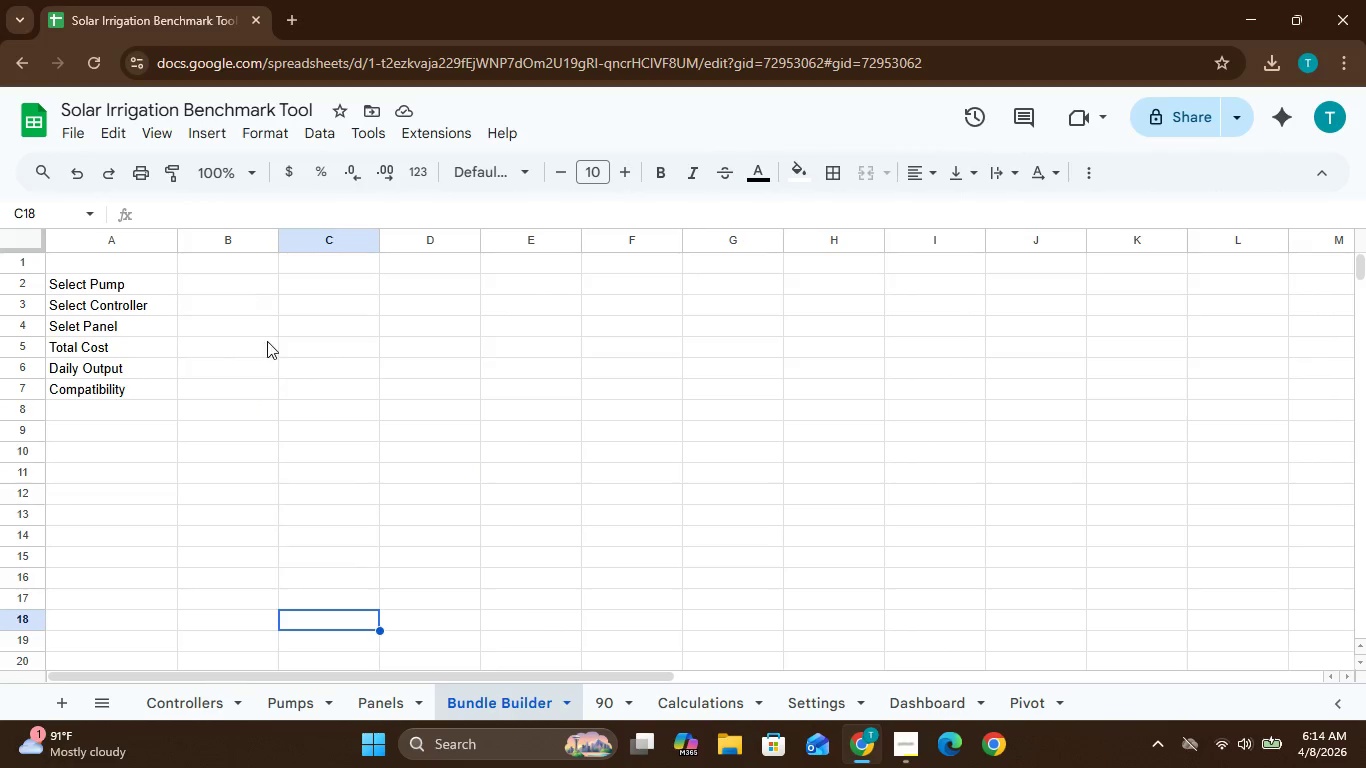 
wait(11.19)
 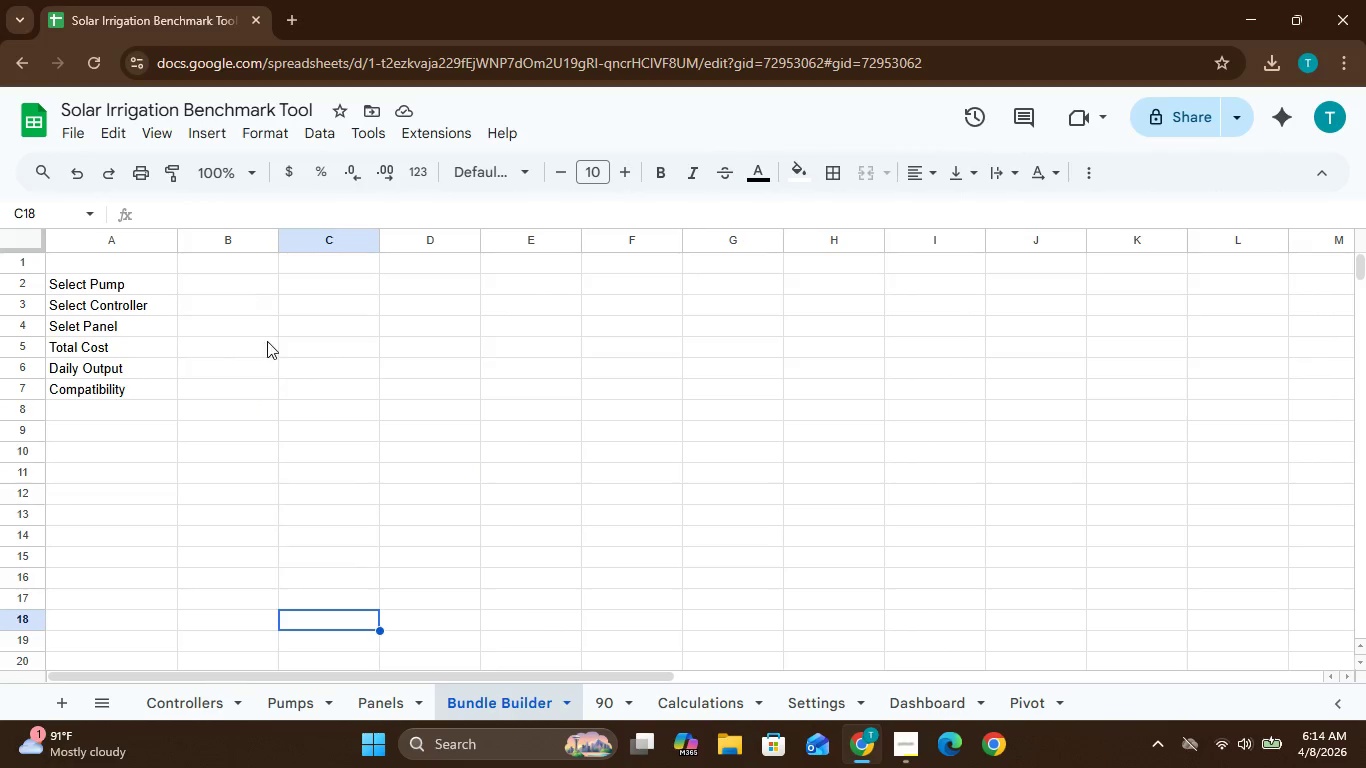 
left_click([565, 408])
 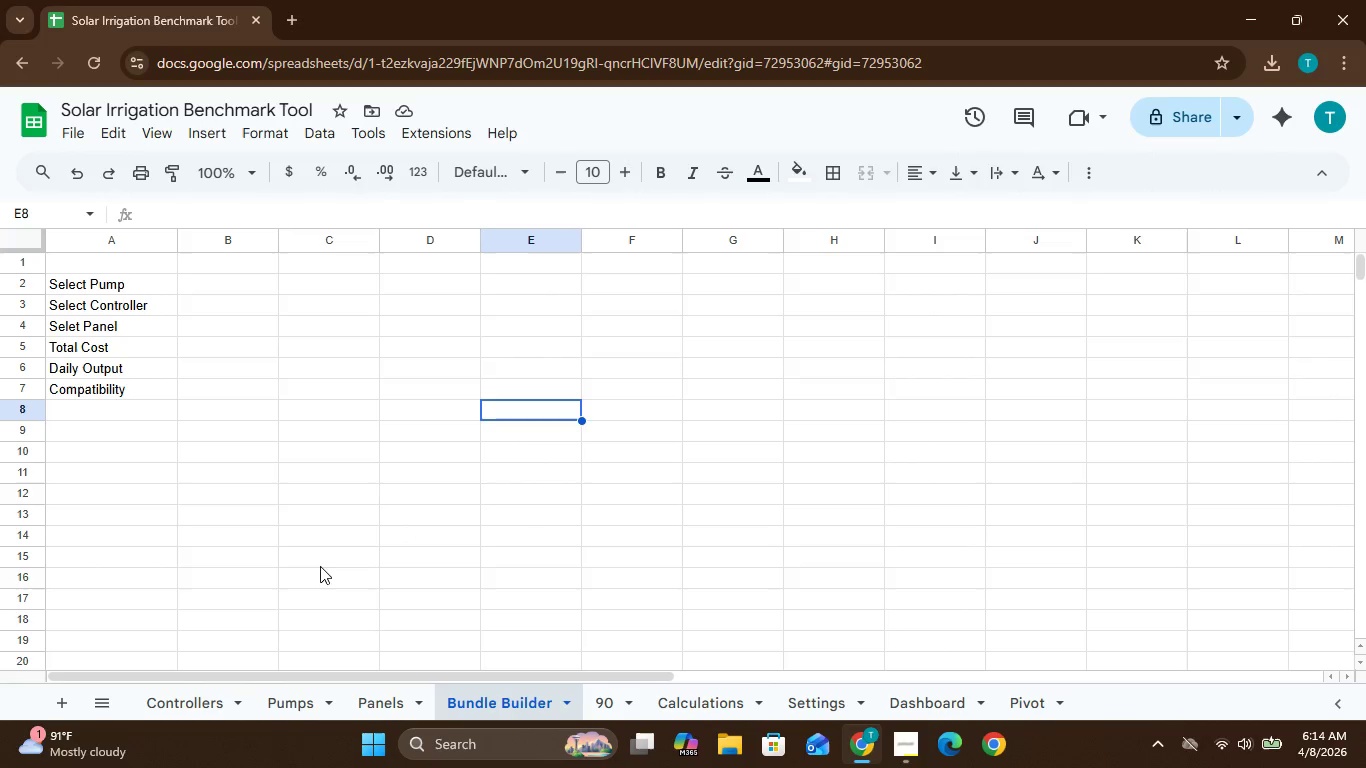 
wait(5.12)
 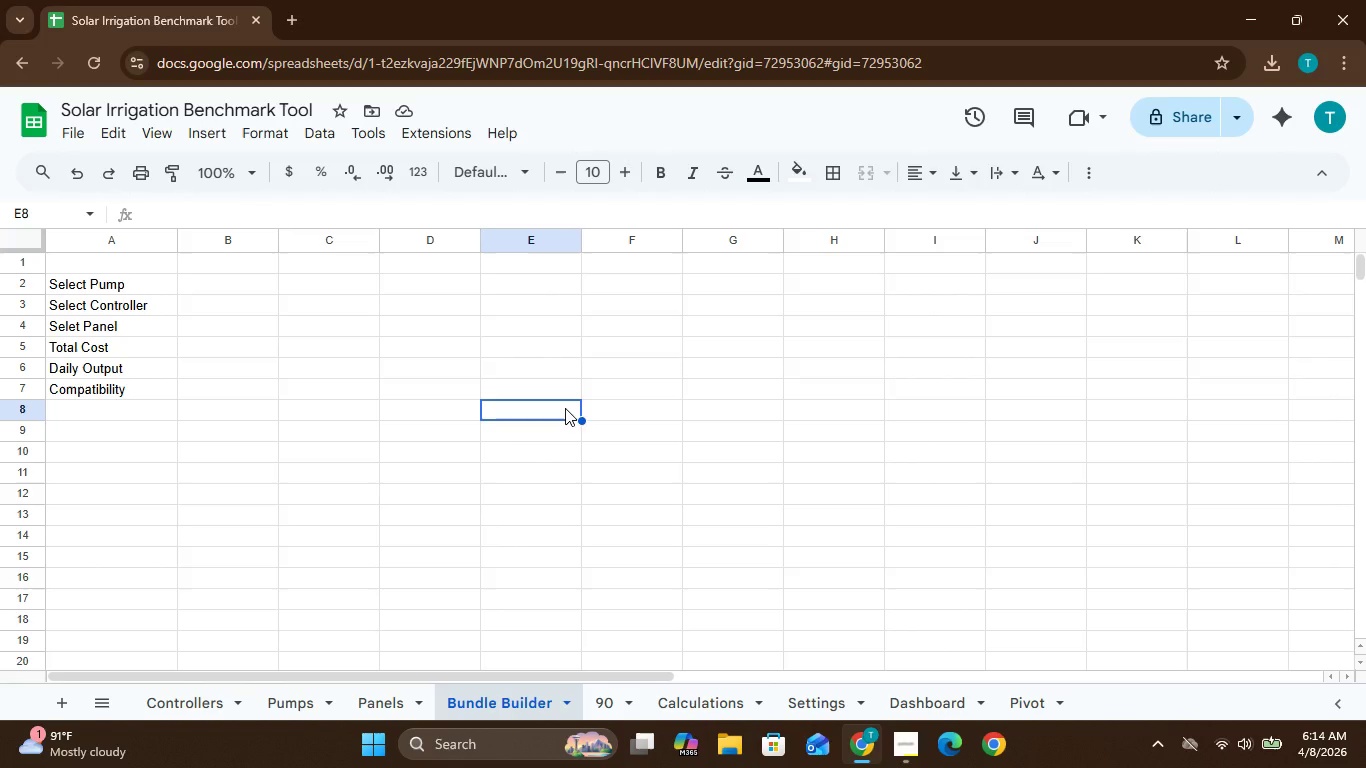 
left_click([305, 455])
 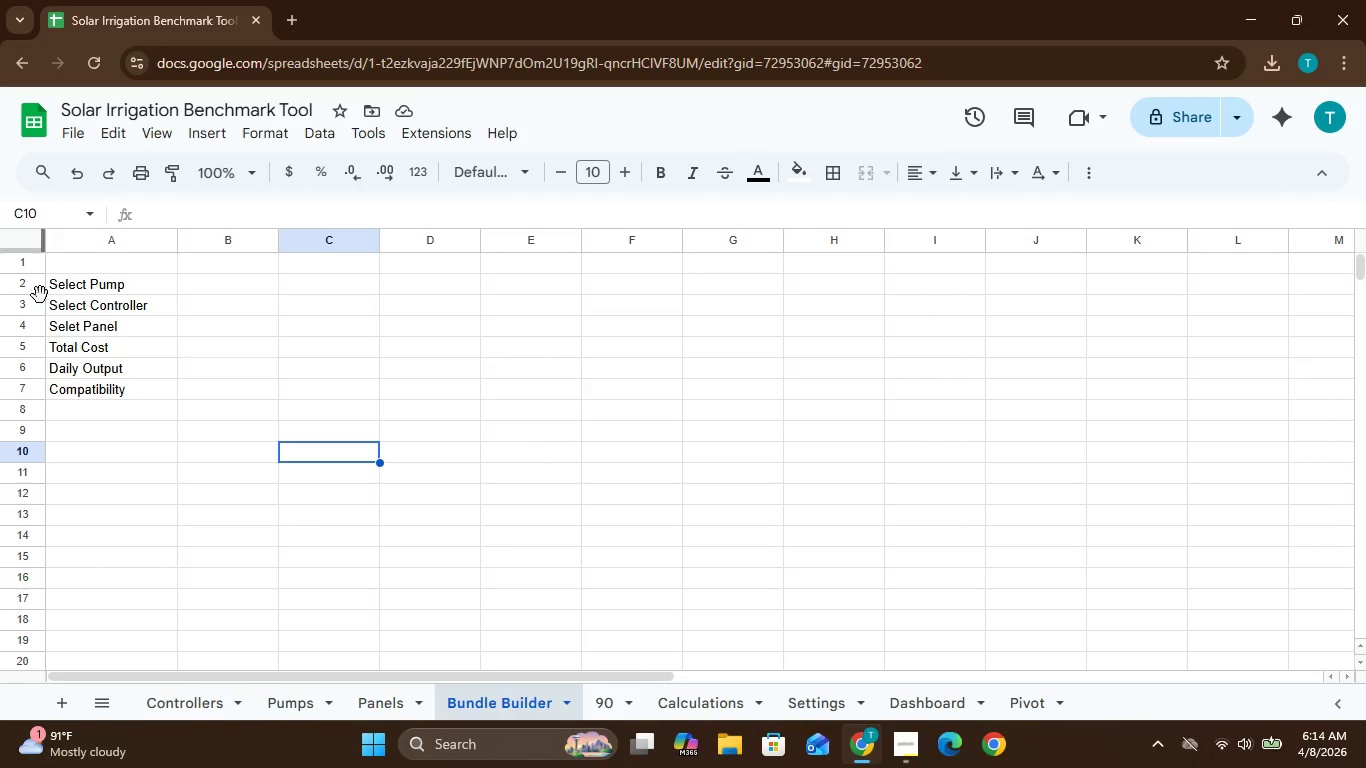 
wait(8.41)
 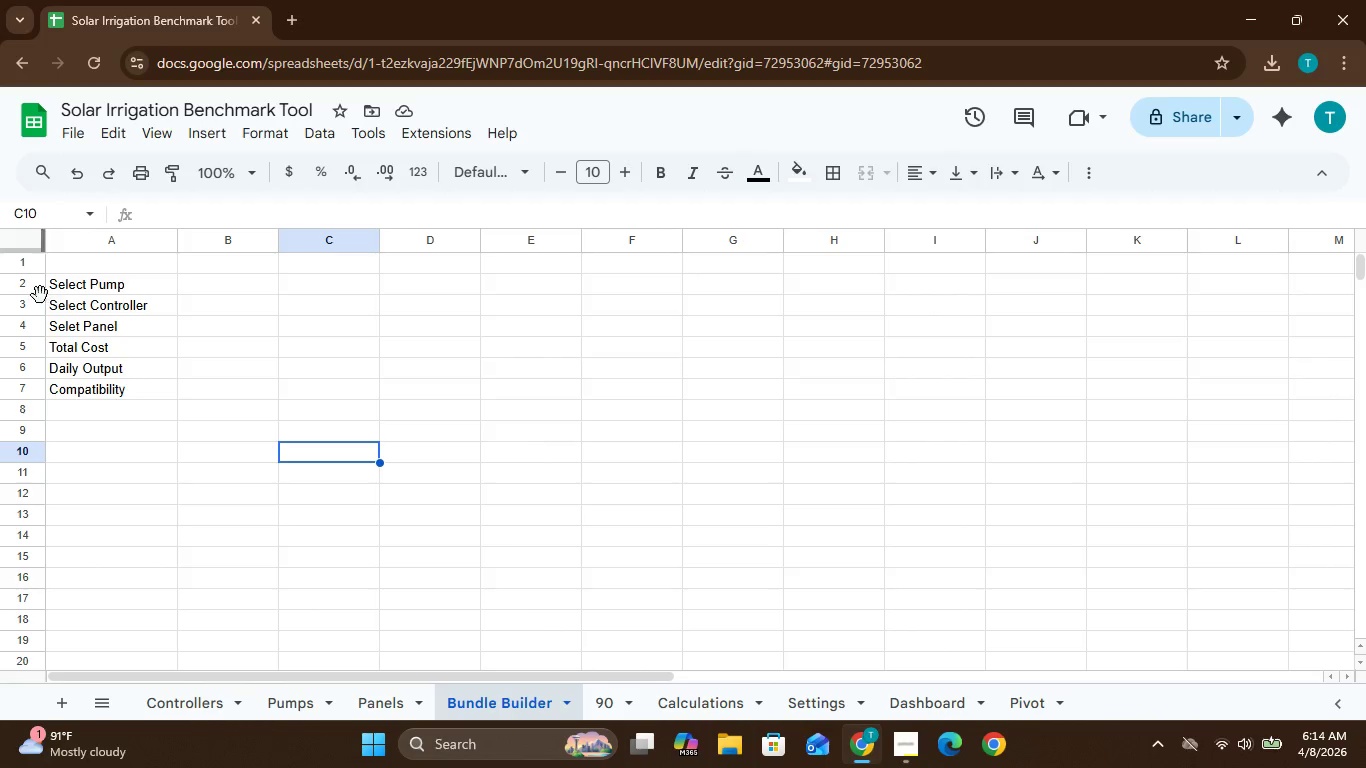 
left_click([594, 349])
 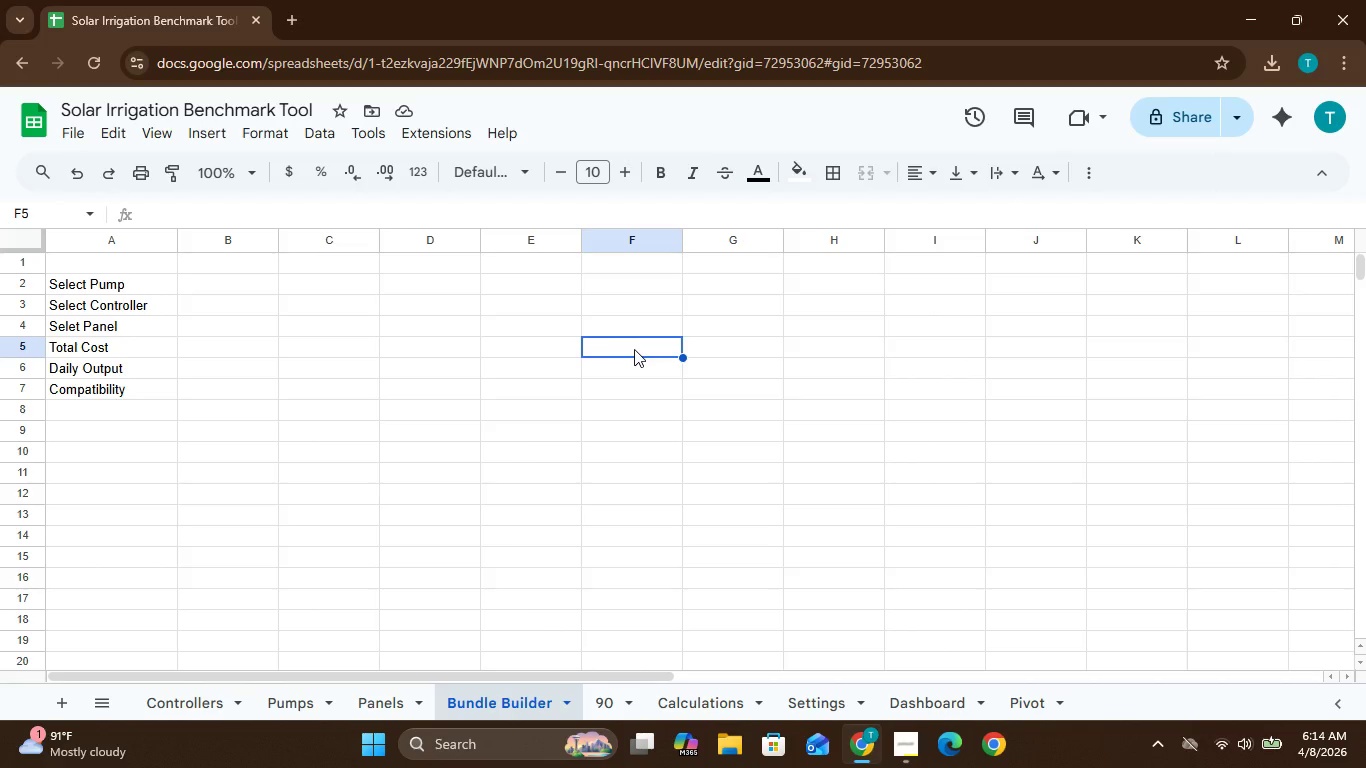 
wait(10.64)
 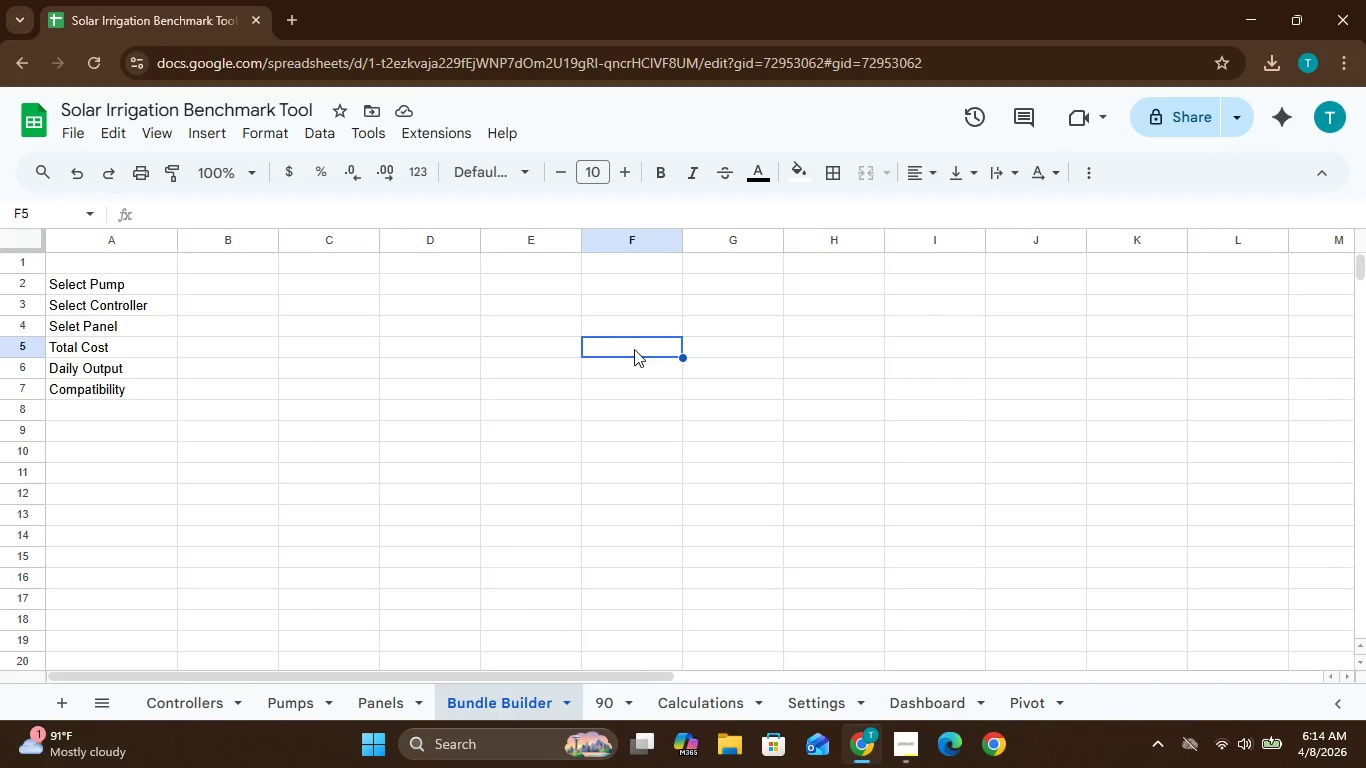 
left_click([635, 402])
 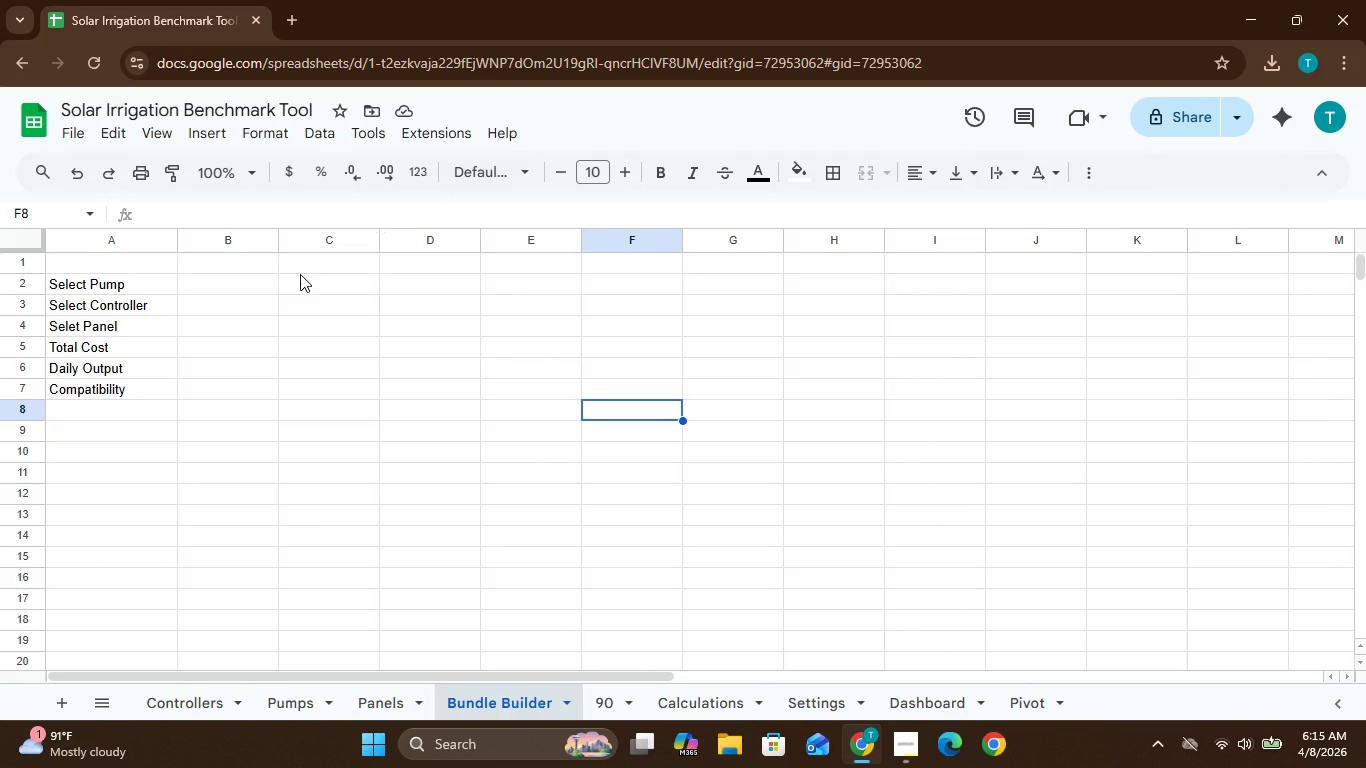 
wait(36.77)
 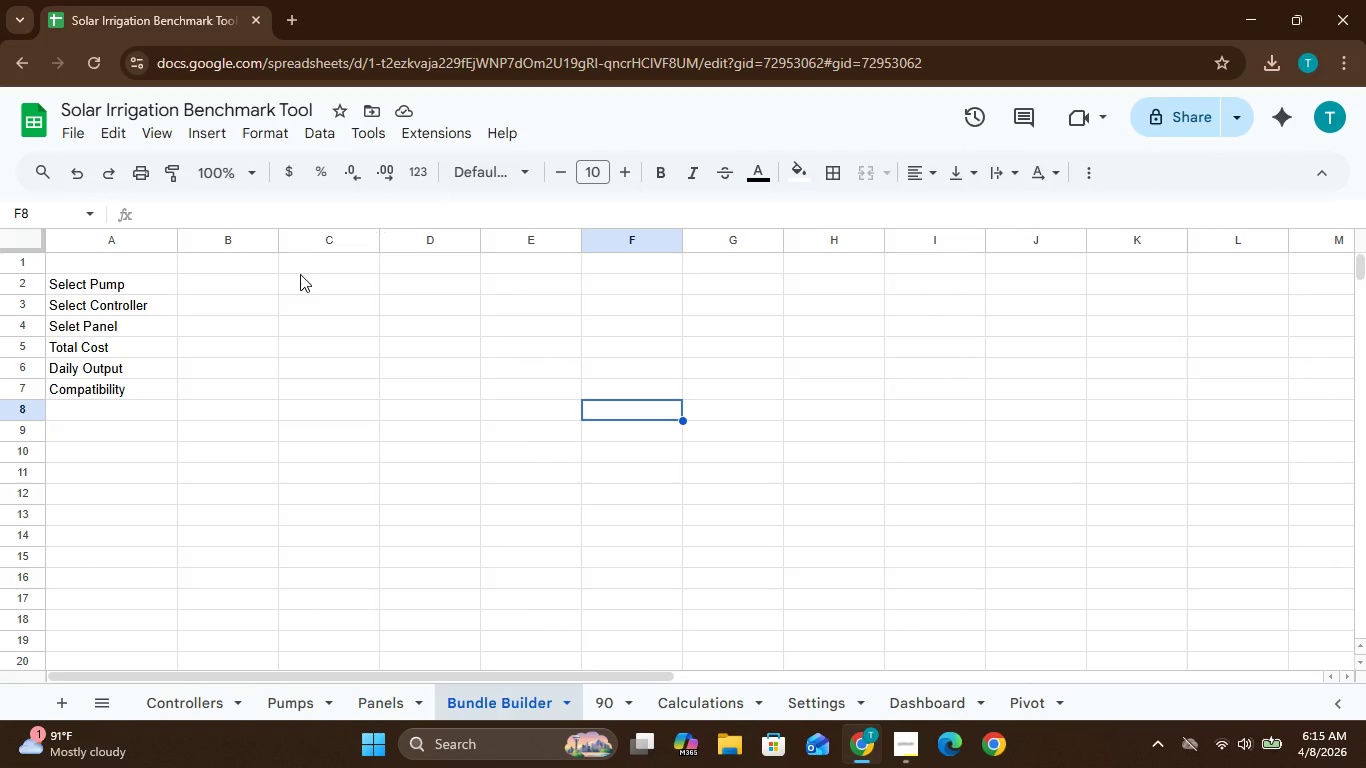 
left_click([241, 257])
 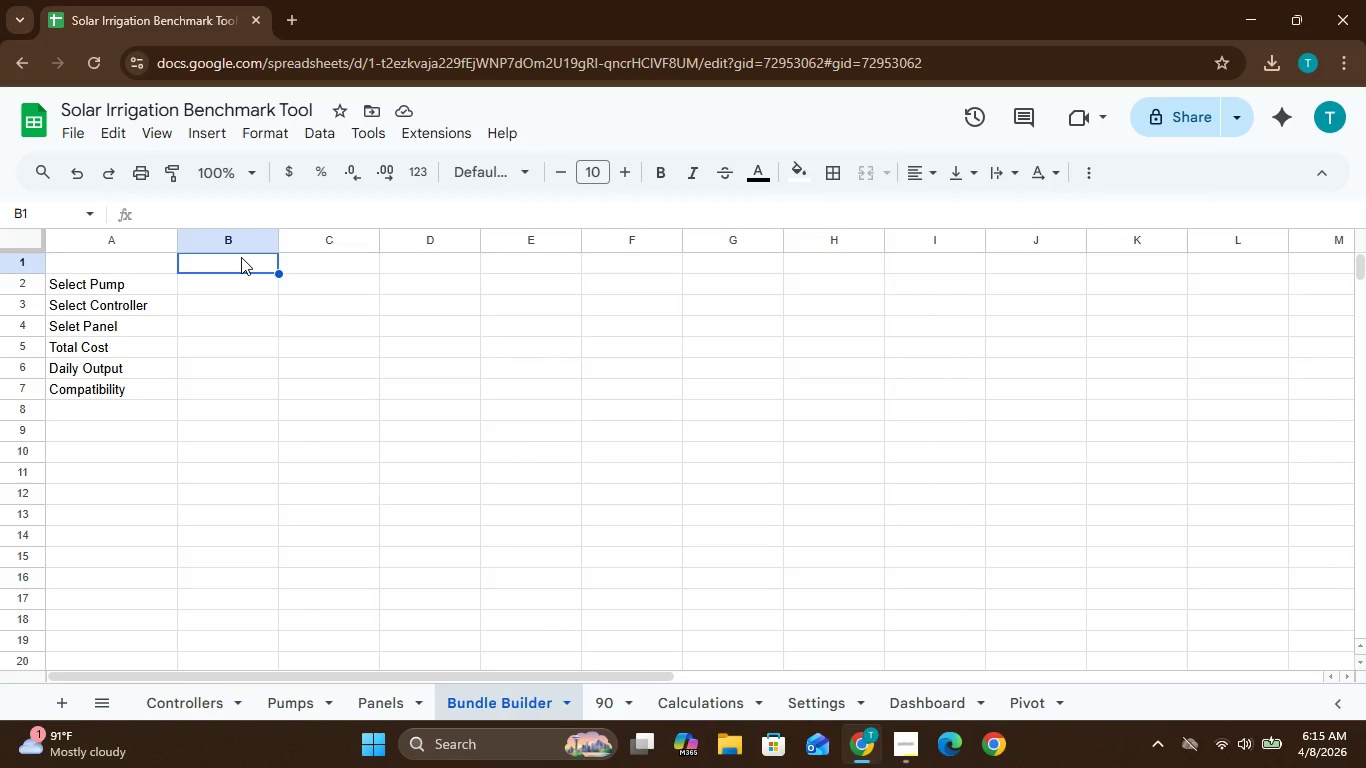 
wait(14.8)
 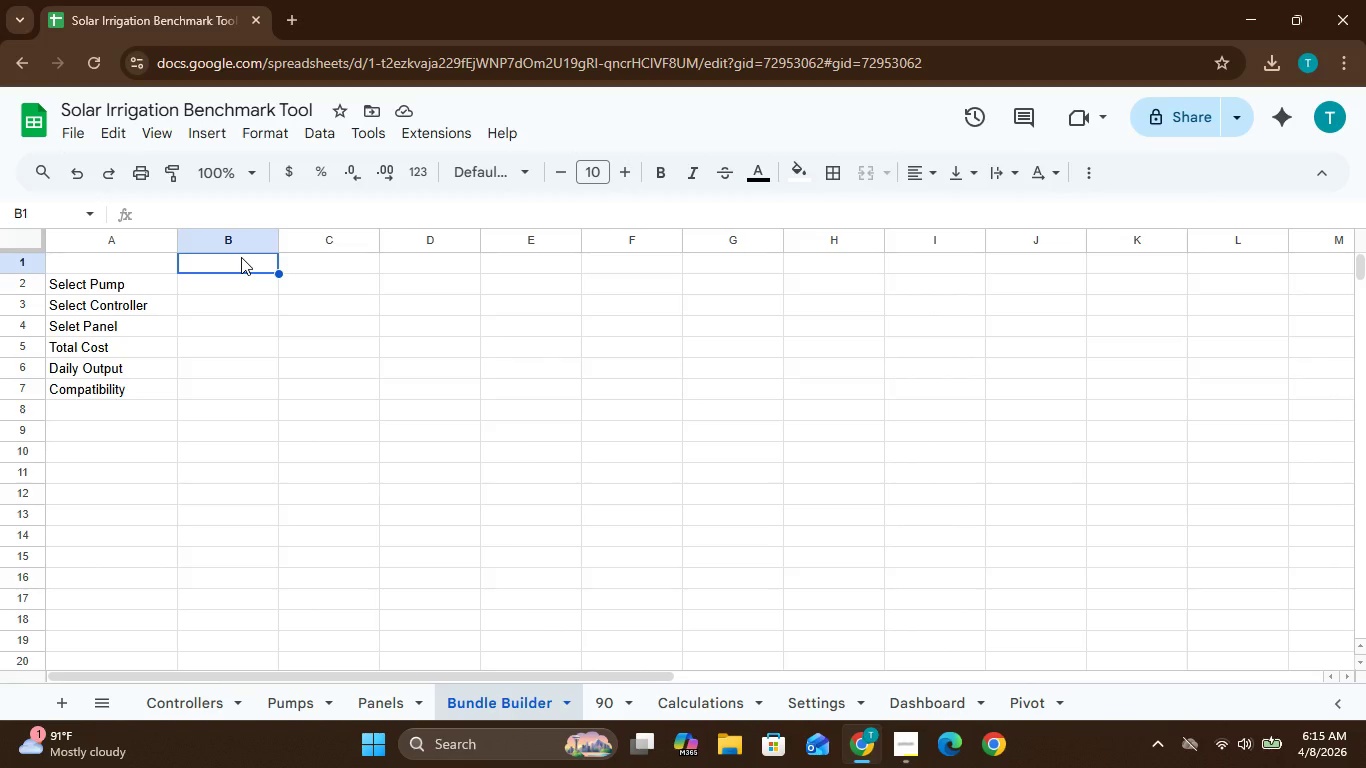 
left_click([198, 289])
 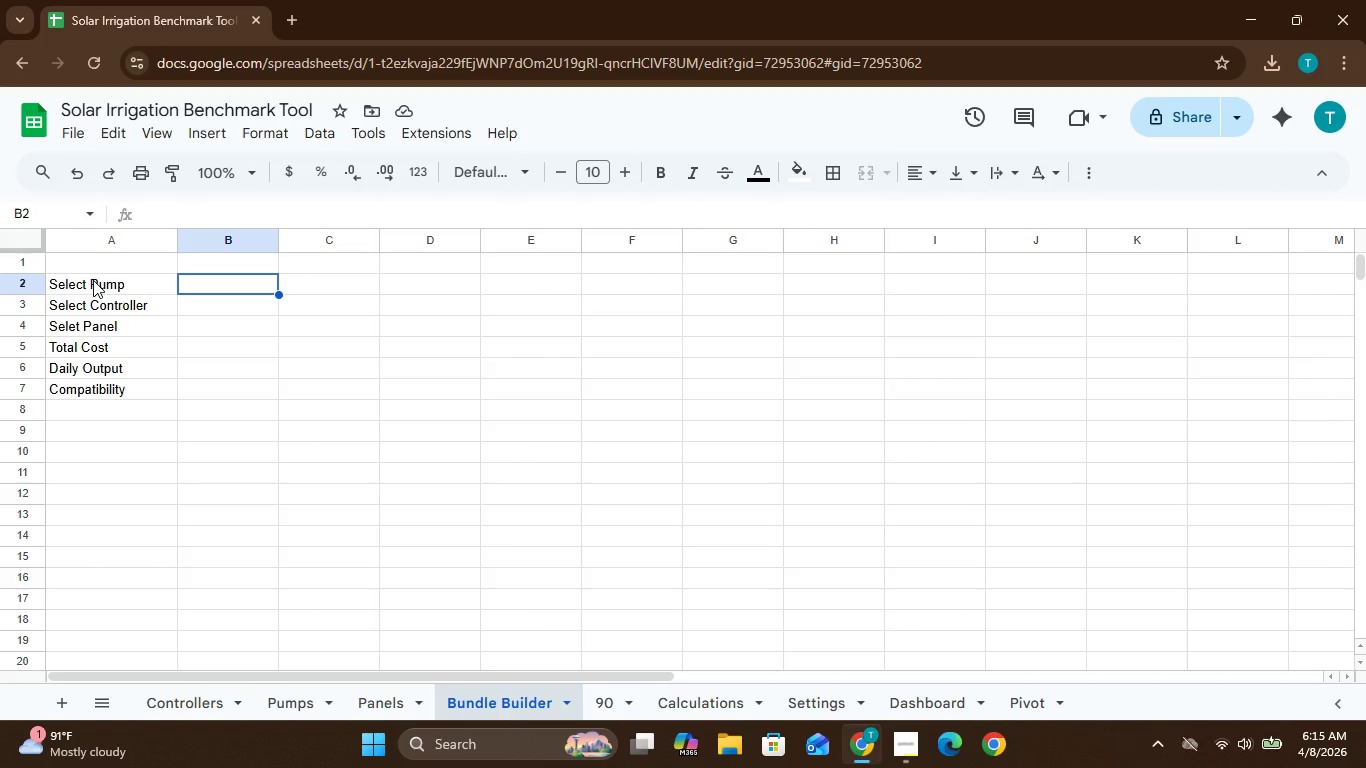 
left_click([93, 280])
 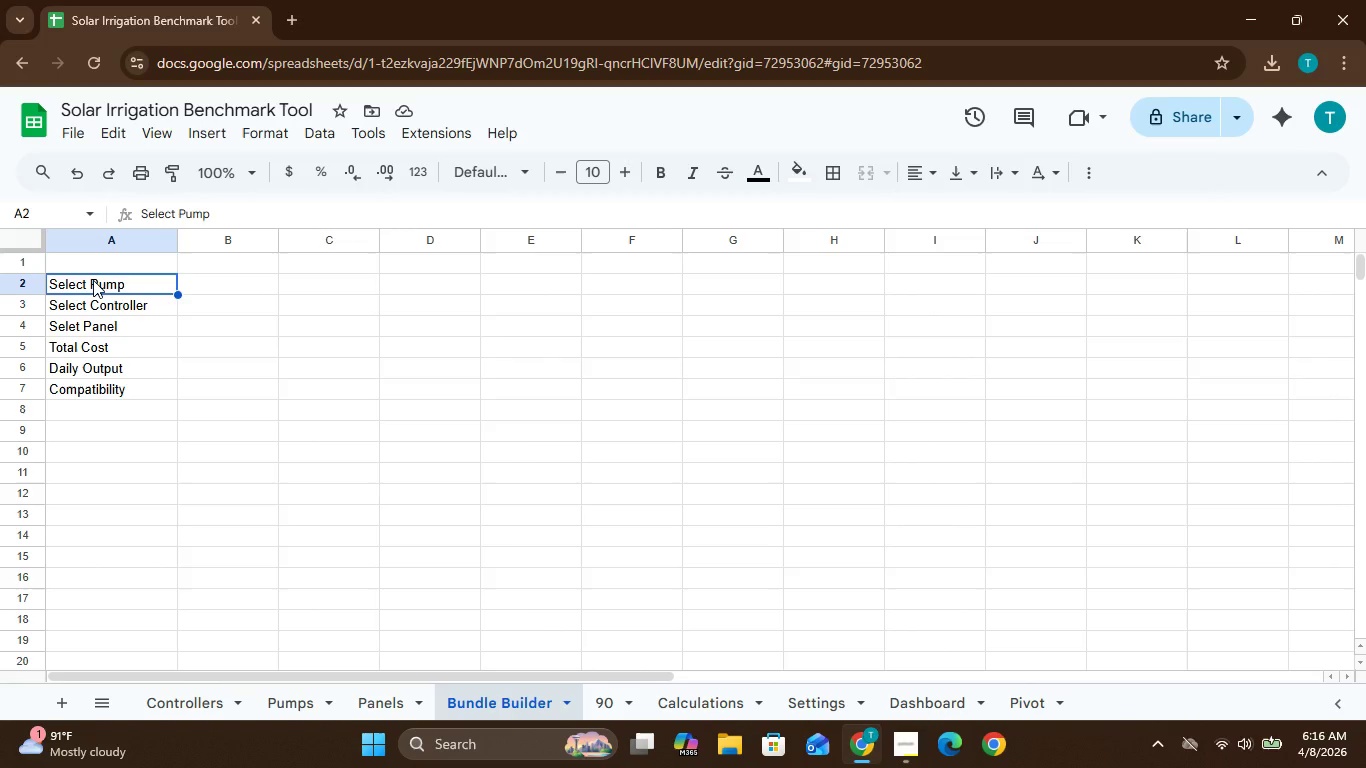 
wait(7.27)
 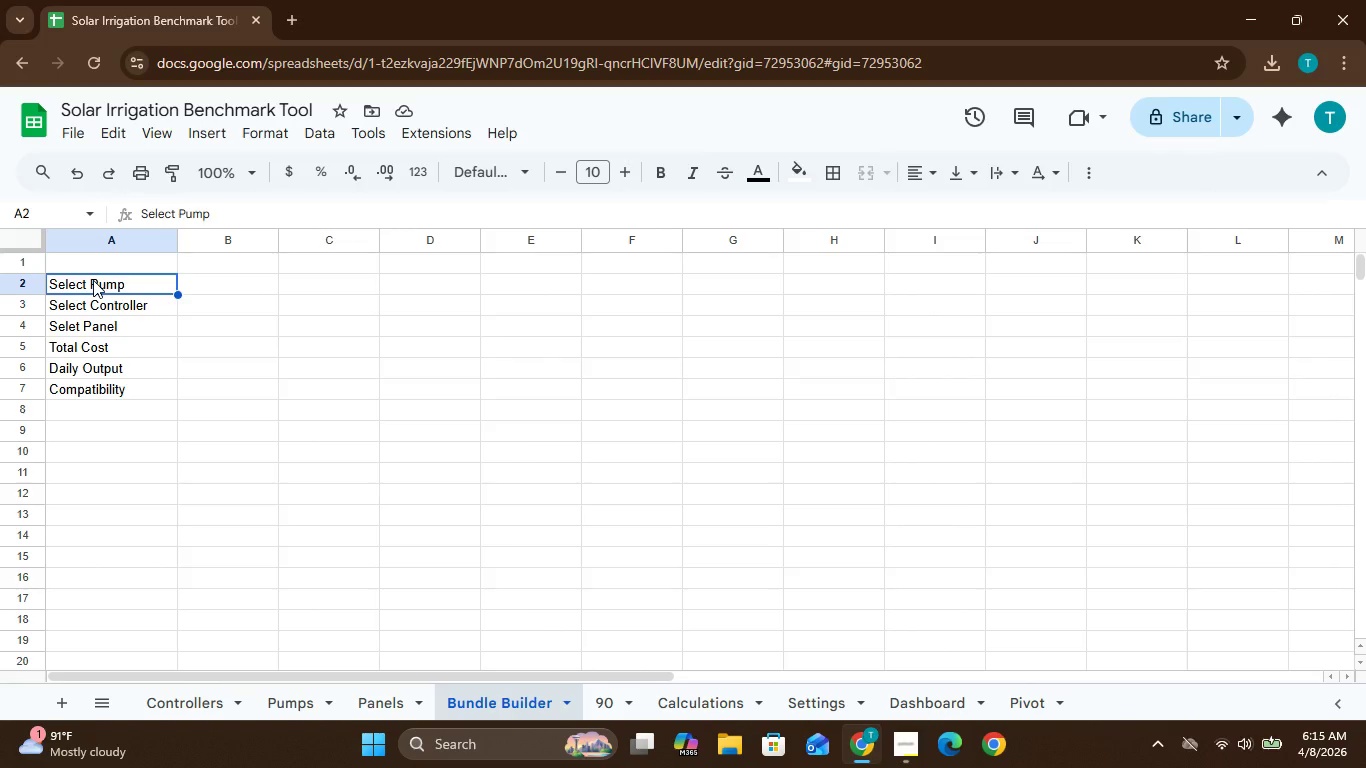 
double_click([93, 280])
 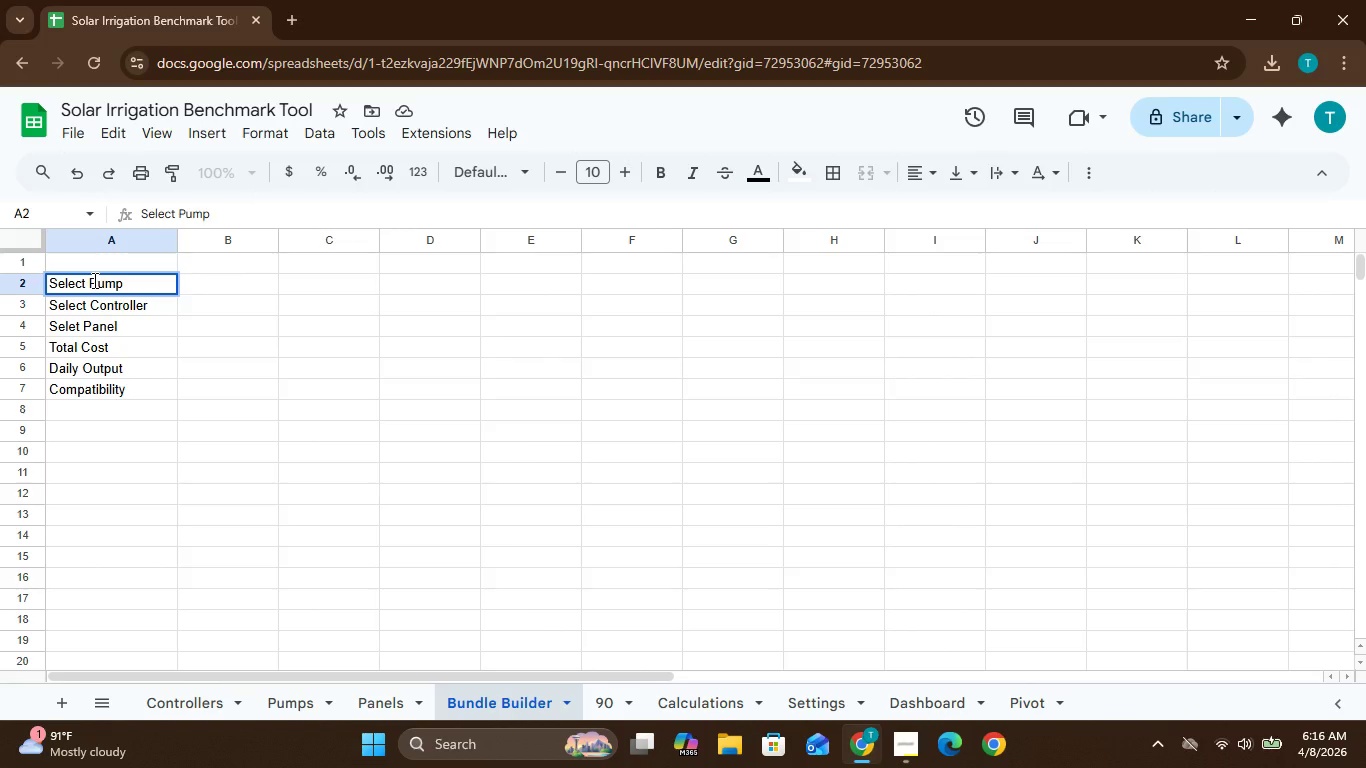 
key(Control+A)
 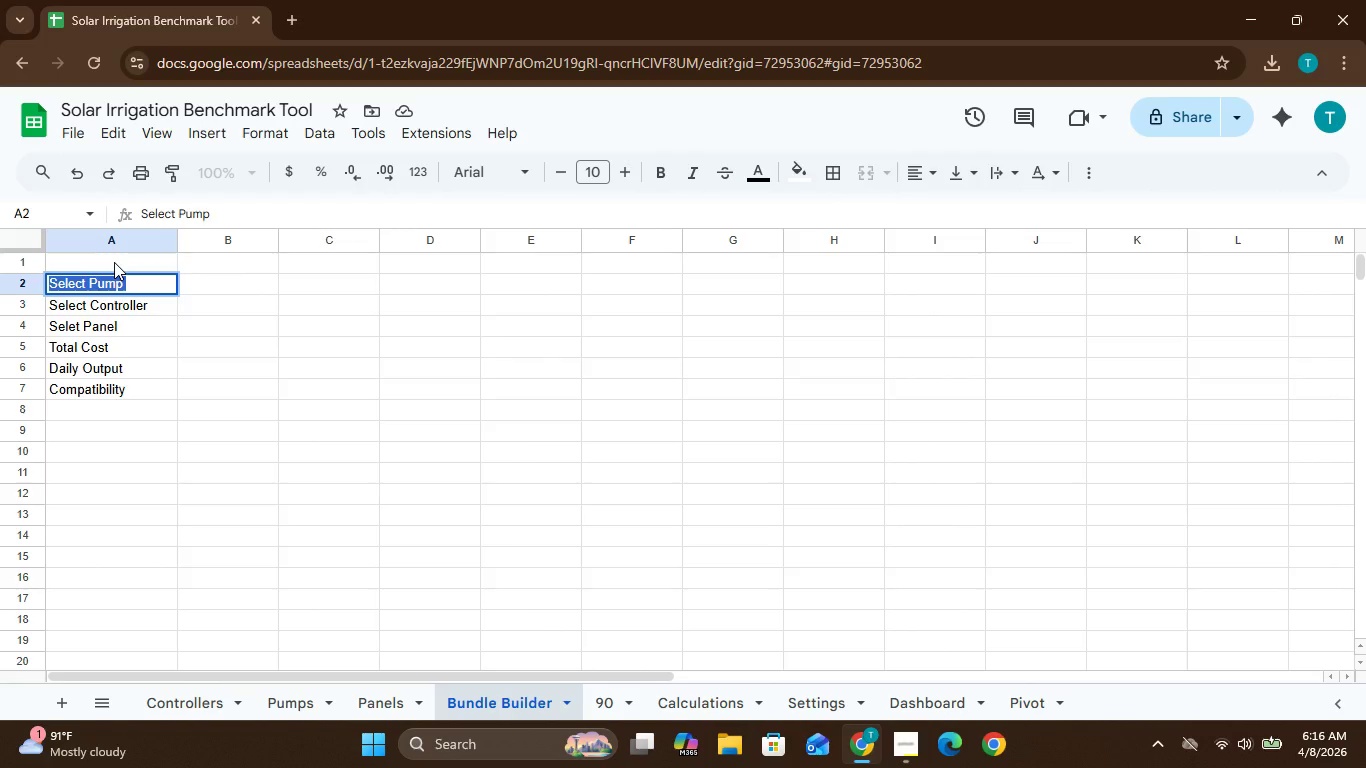 
hold_key(key=ControlLeft, duration=0.75)
 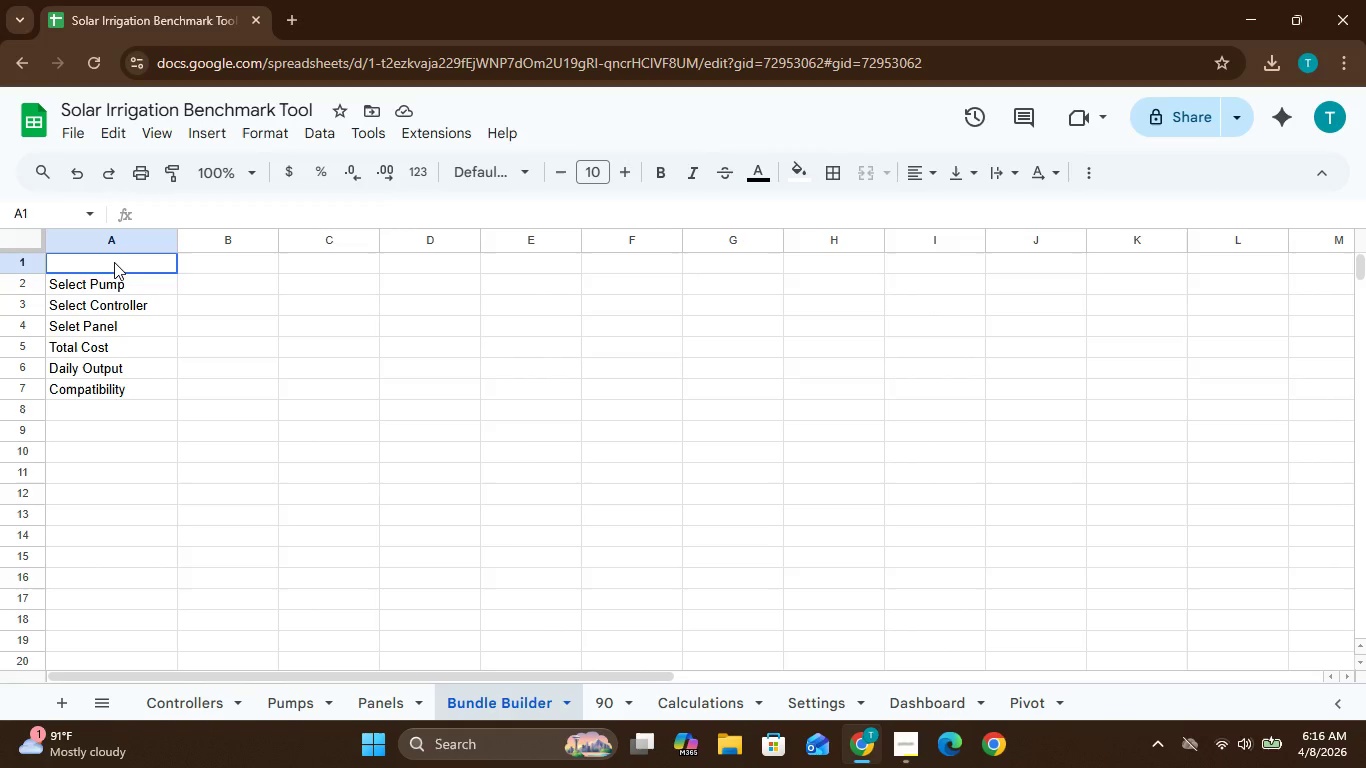 
hold_key(key=C, duration=0.33)
 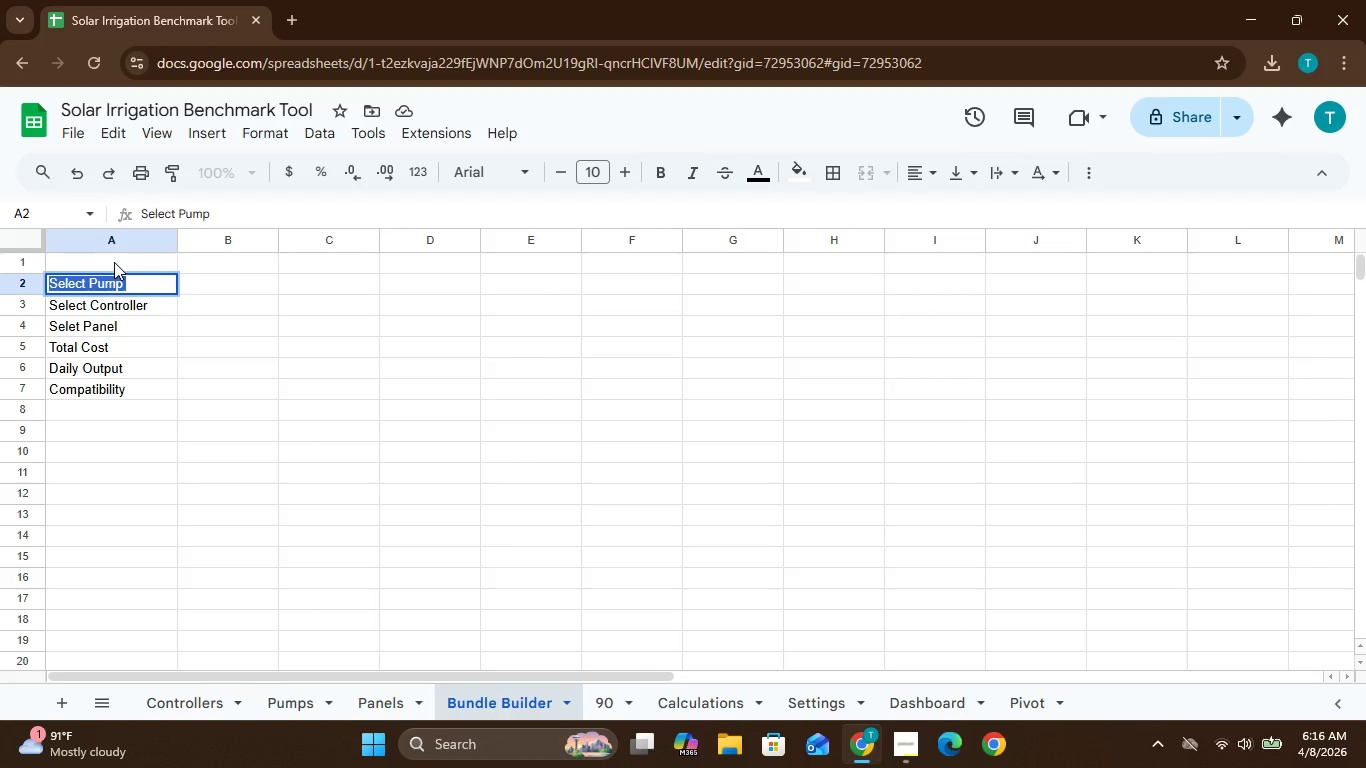 
left_click([114, 262])
 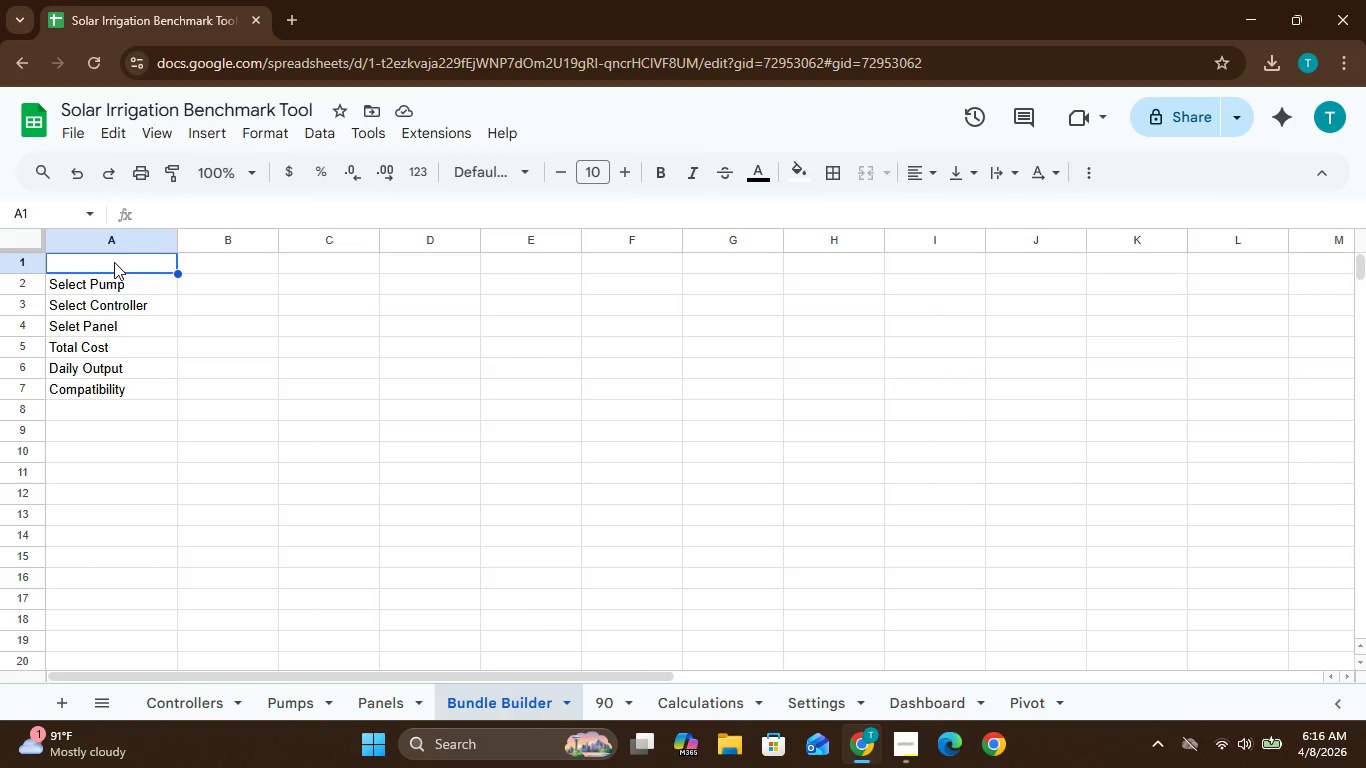 
hold_key(key=ControlLeft, duration=0.8)
 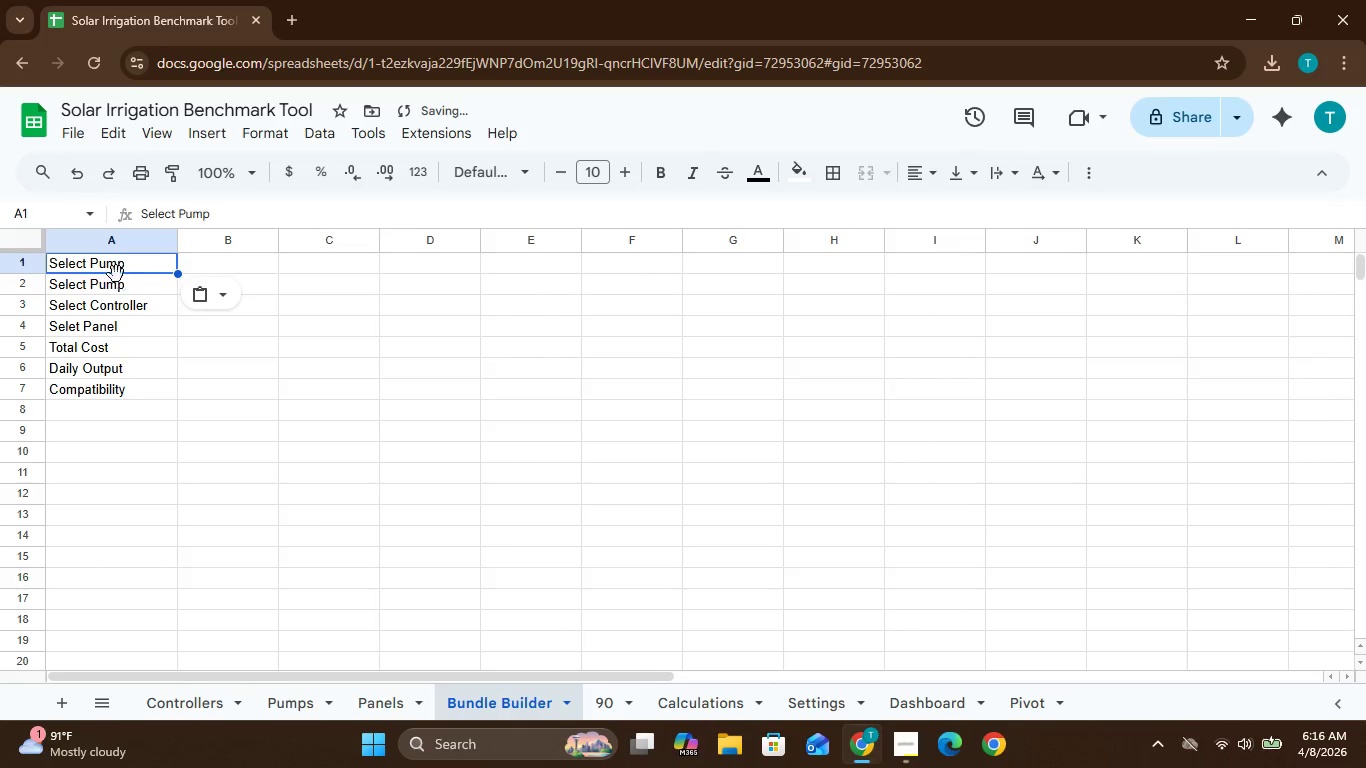 
hold_key(key=V, duration=0.31)
 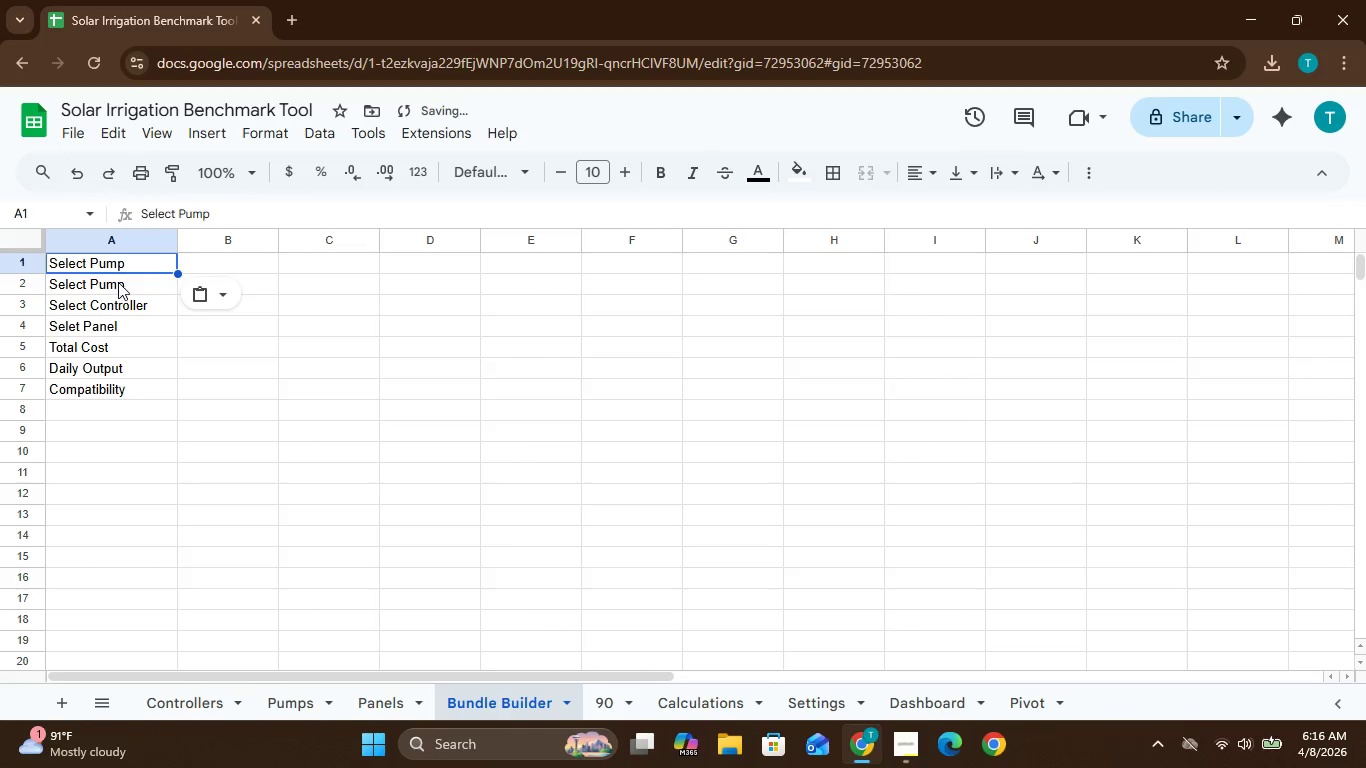 
left_click([118, 282])
 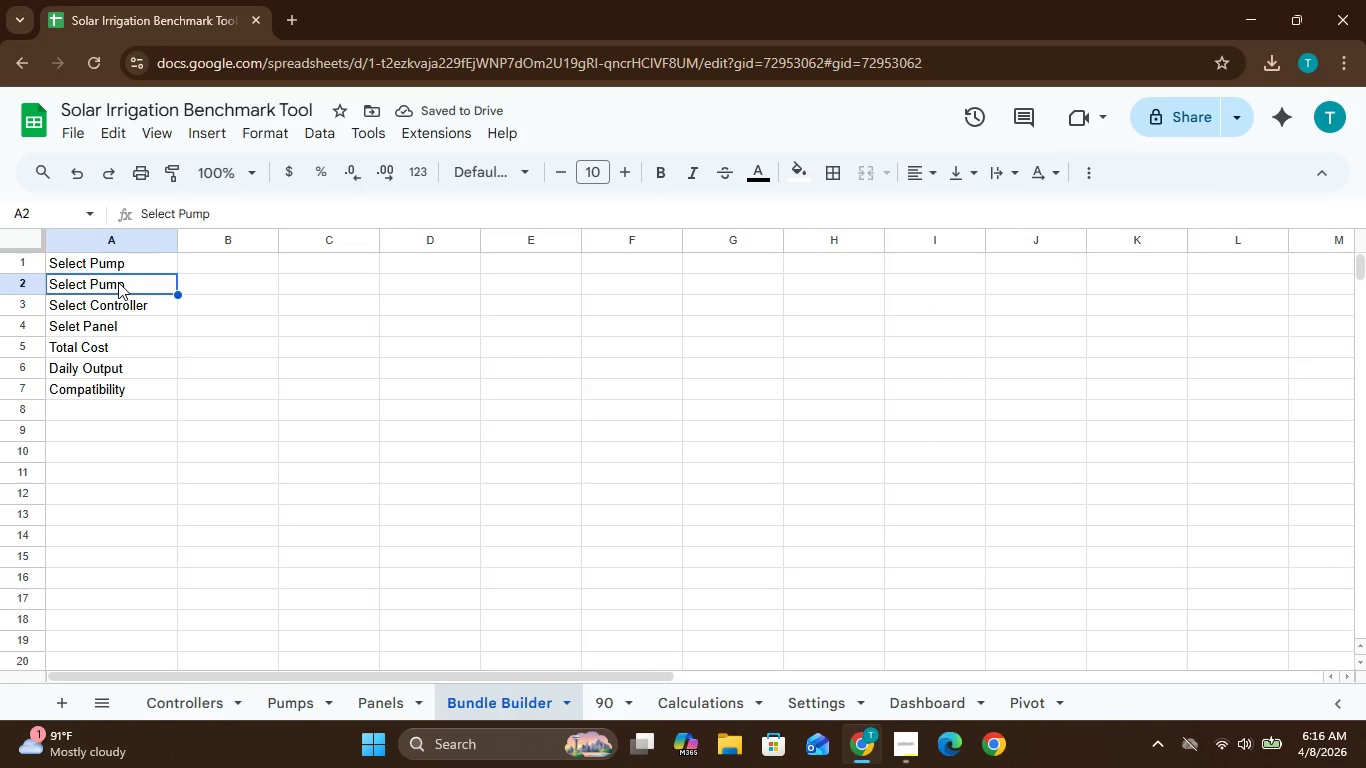 
key(Delete)
 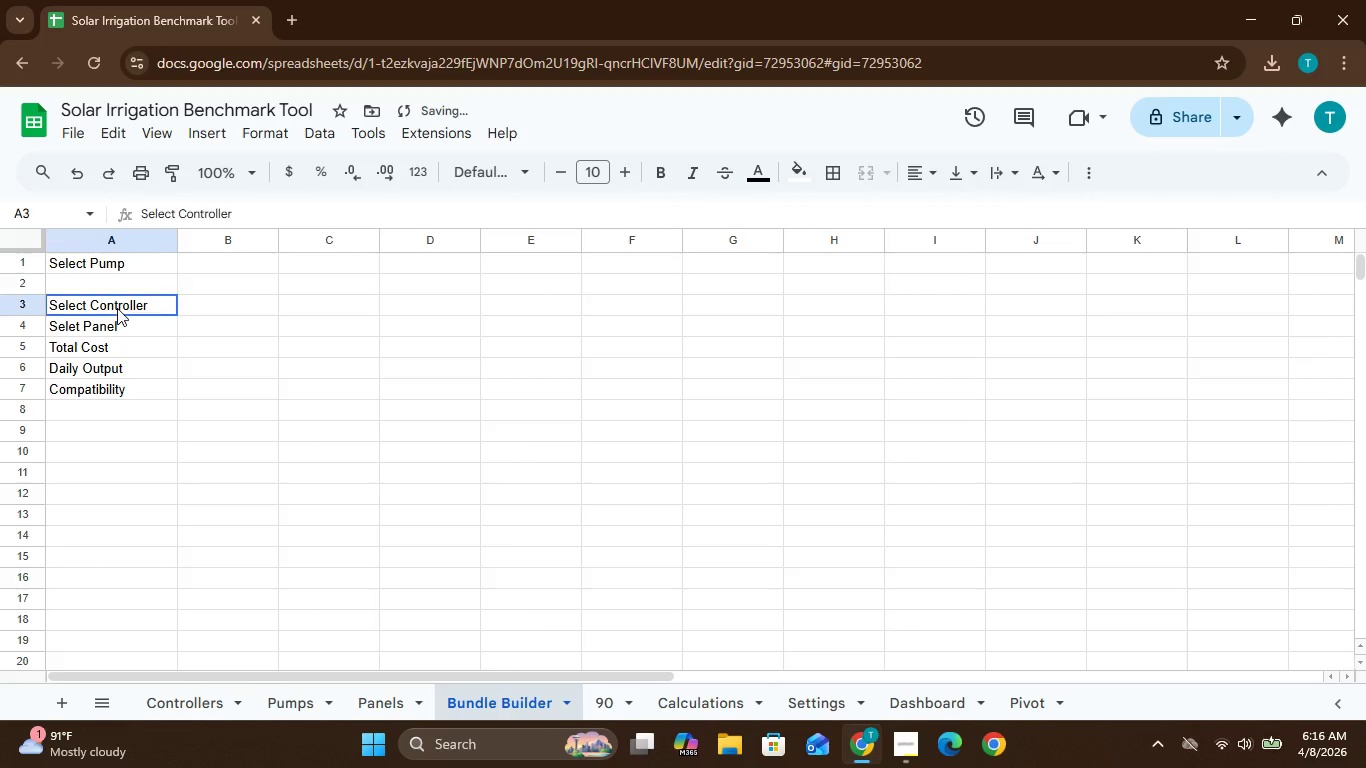 
double_click([117, 308])
 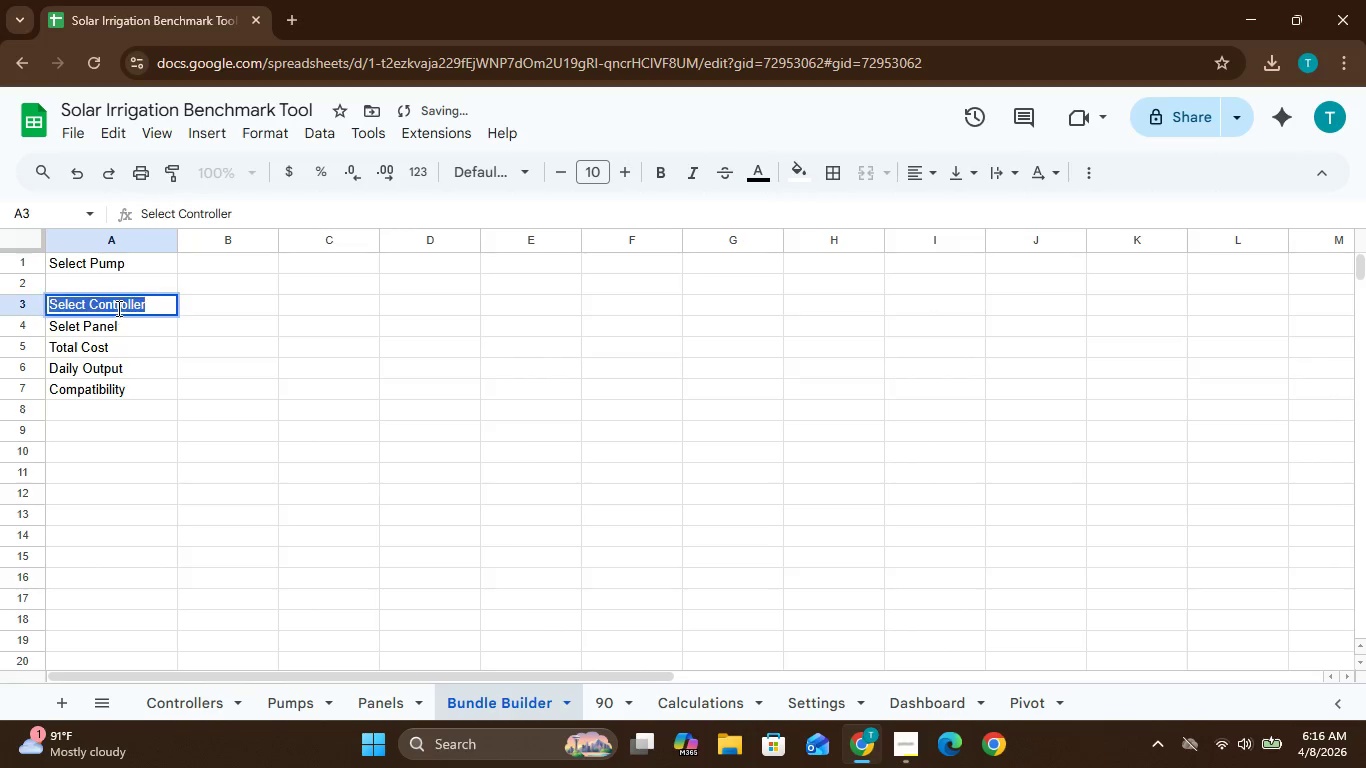 
triple_click([117, 308])
 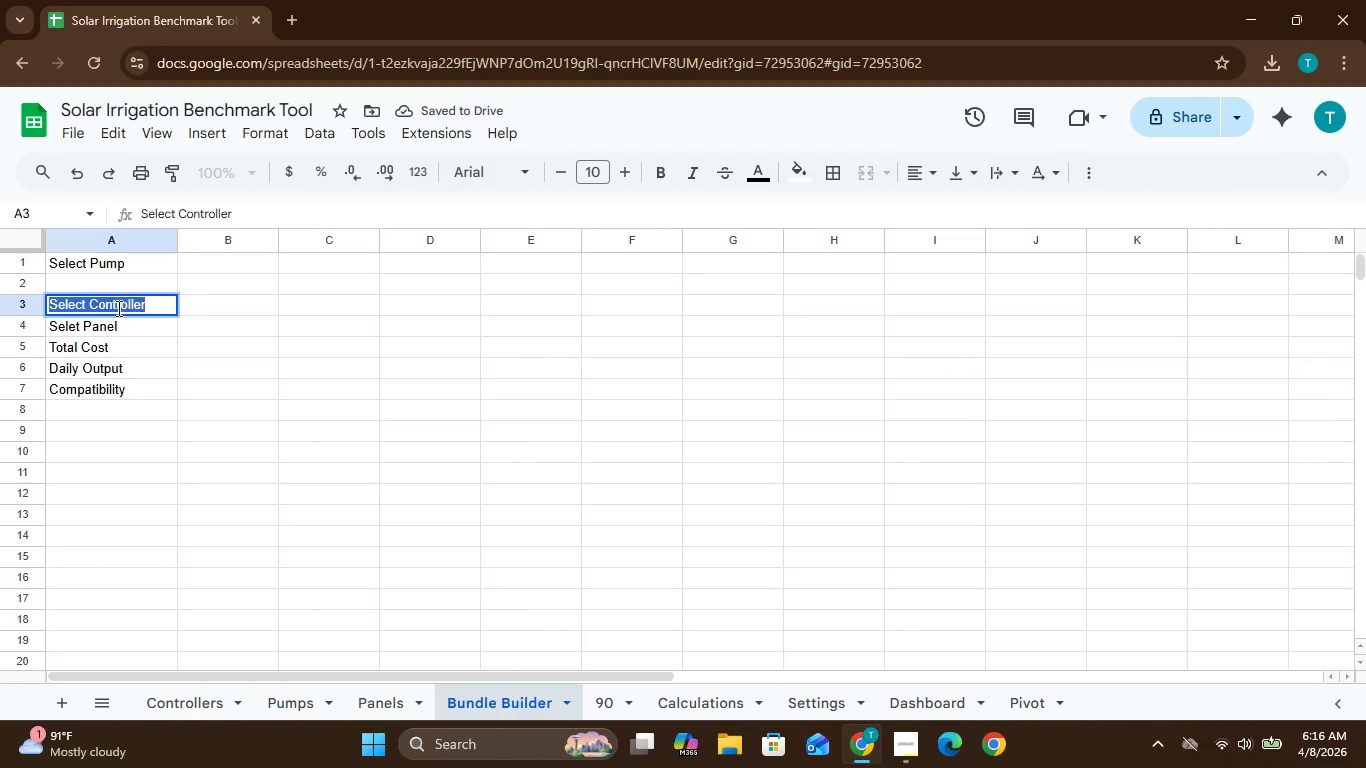 
key(Control+C)
 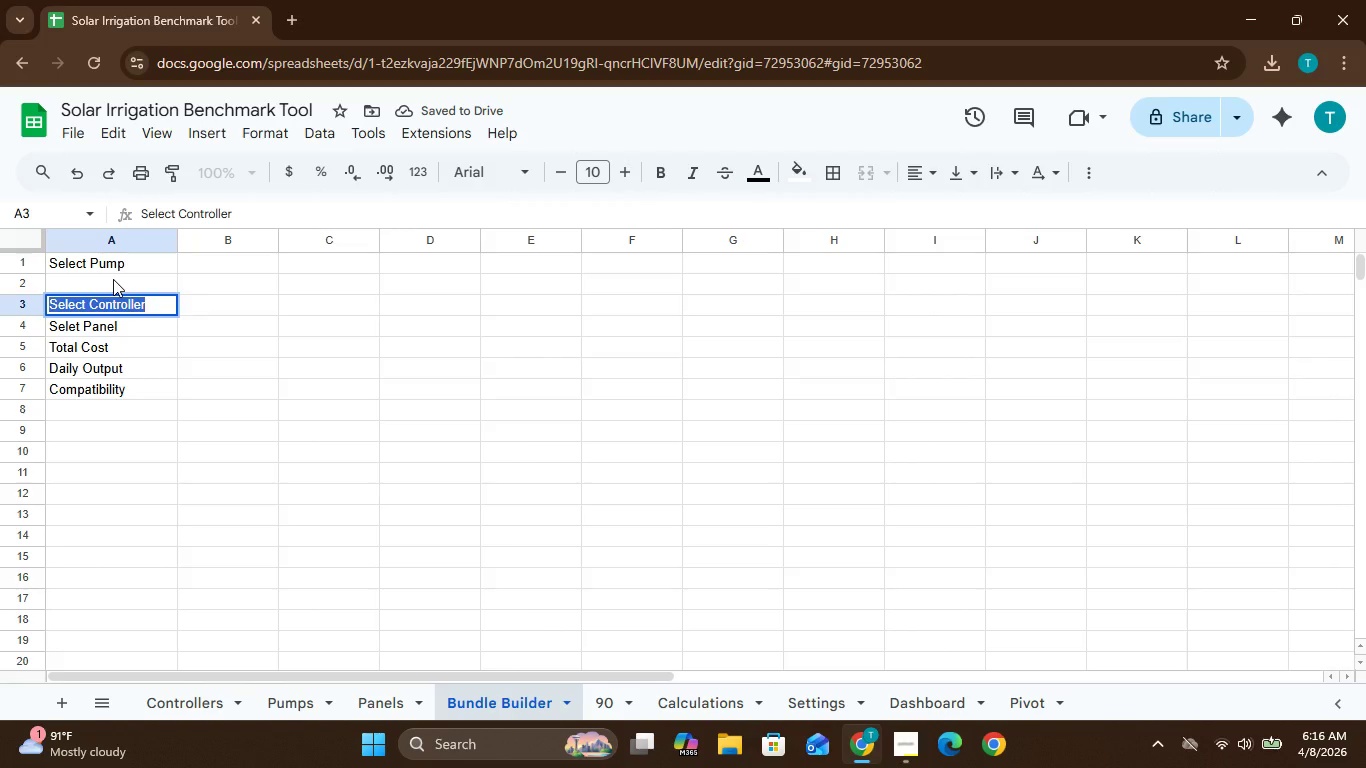 
left_click([113, 279])
 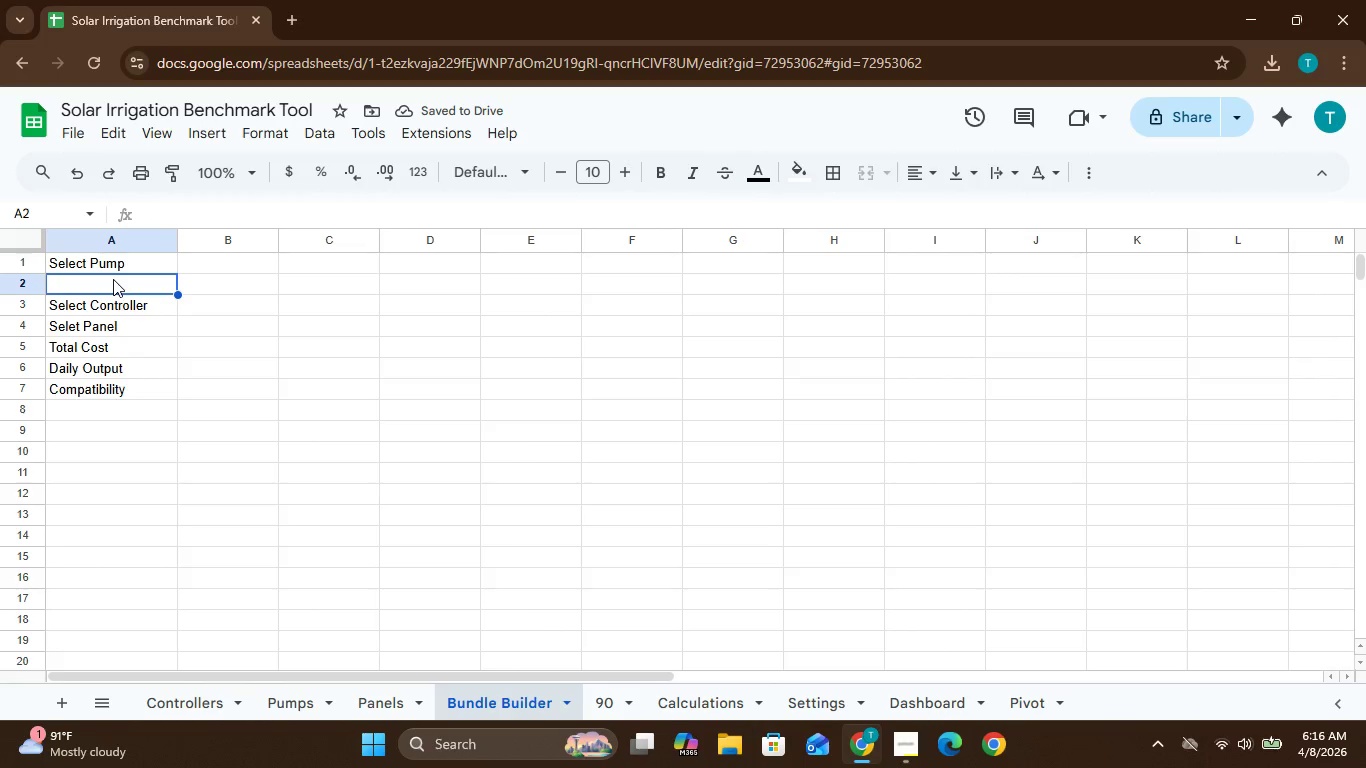 
key(Control+V)
 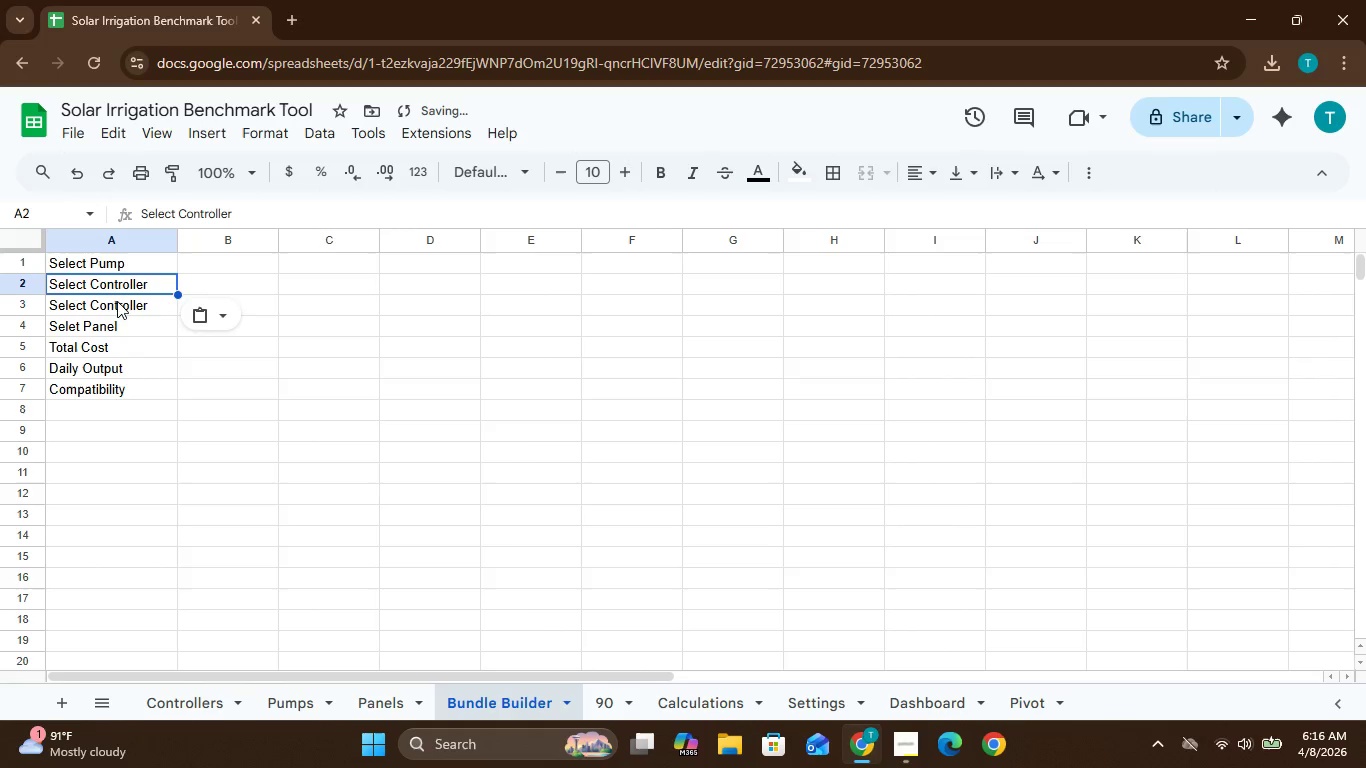 
left_click([120, 307])
 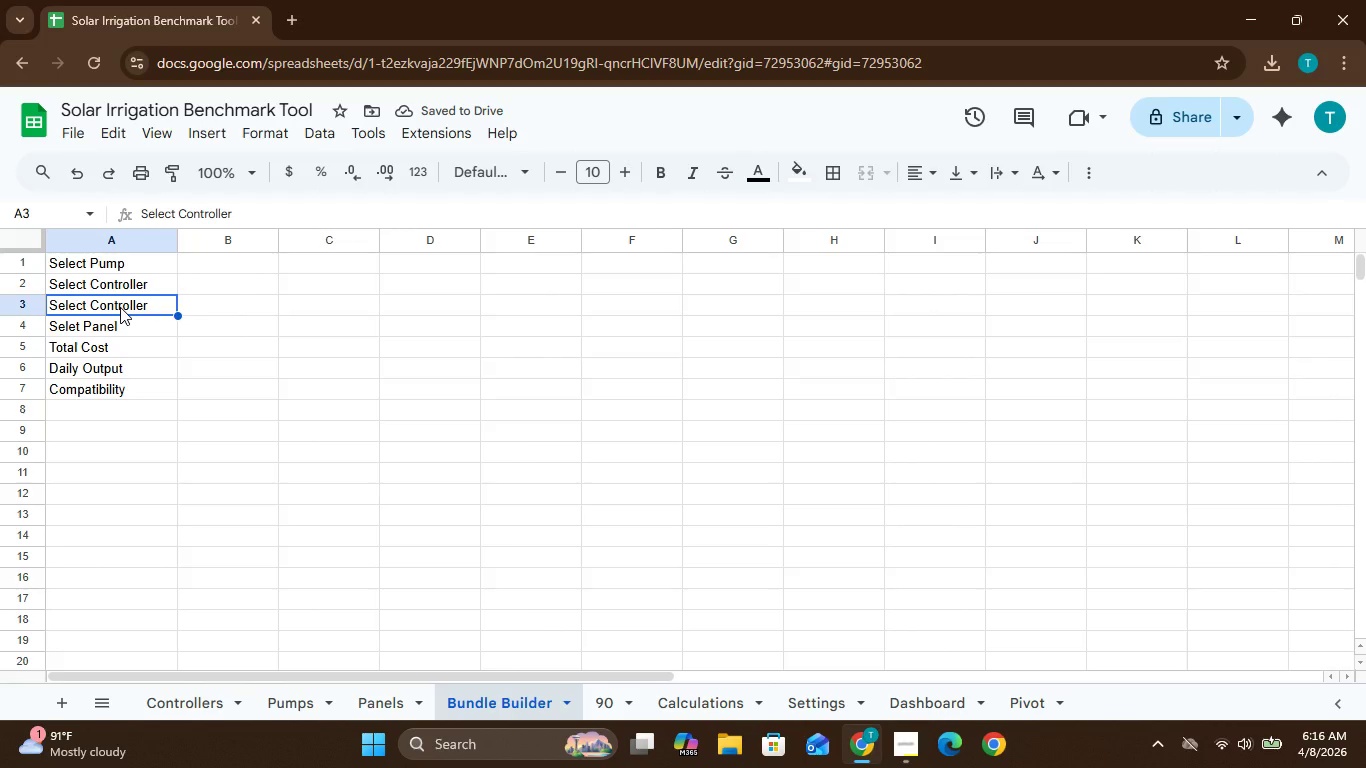 
key(Delete)
 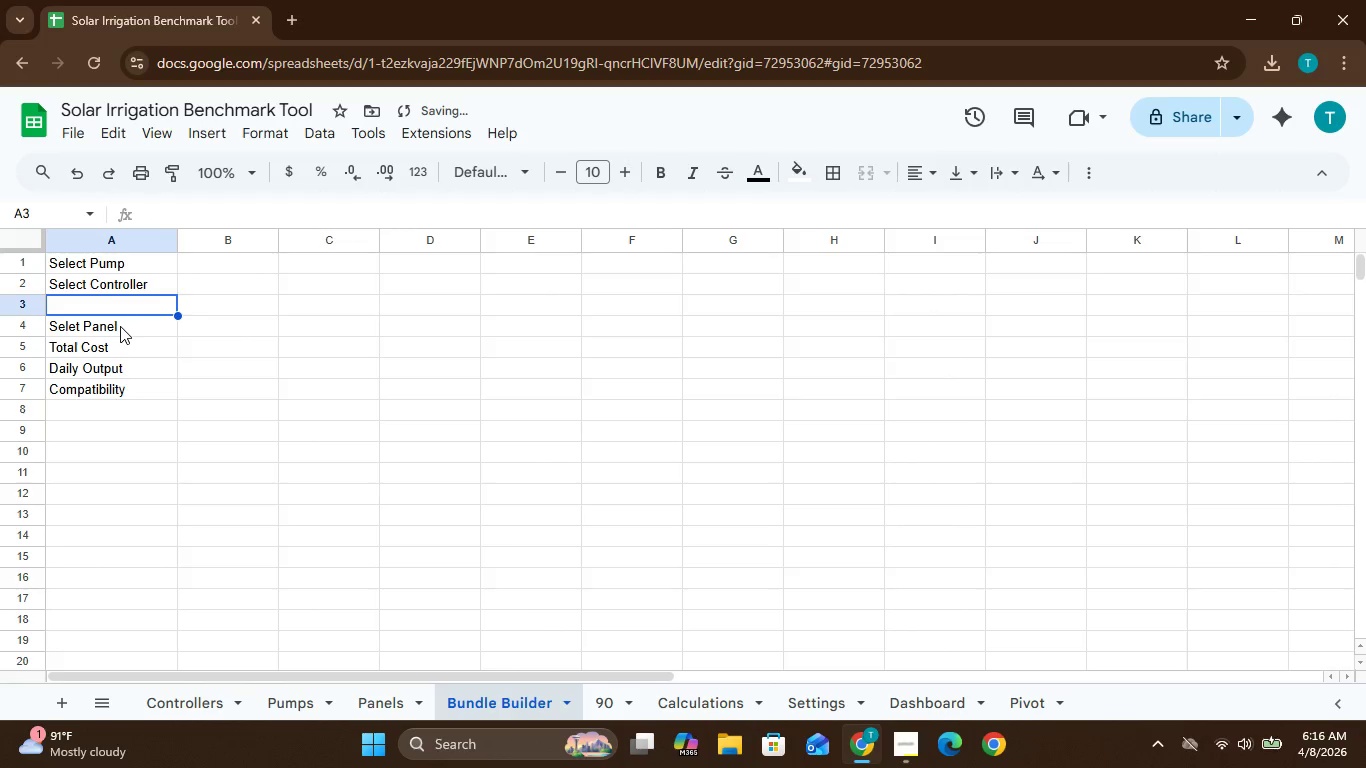 
left_click([120, 326])
 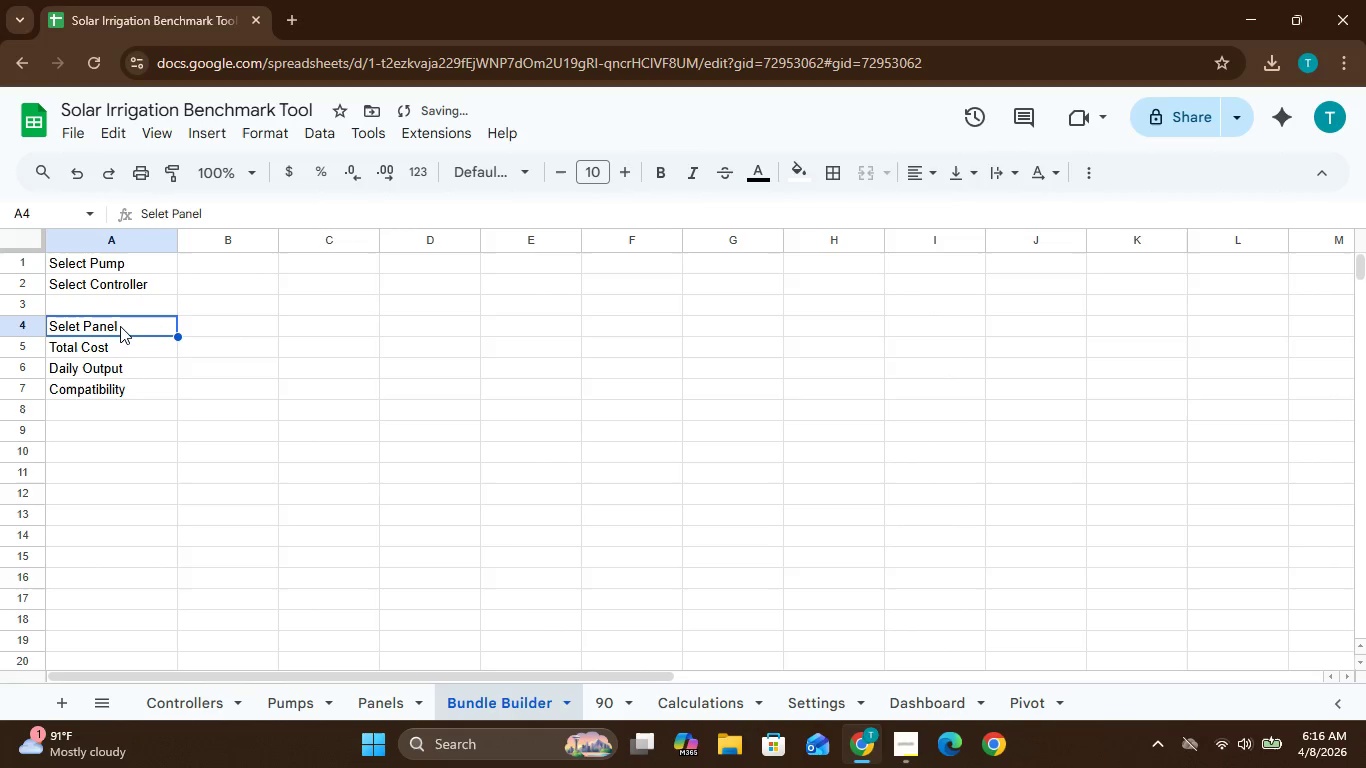 
double_click([120, 326])
 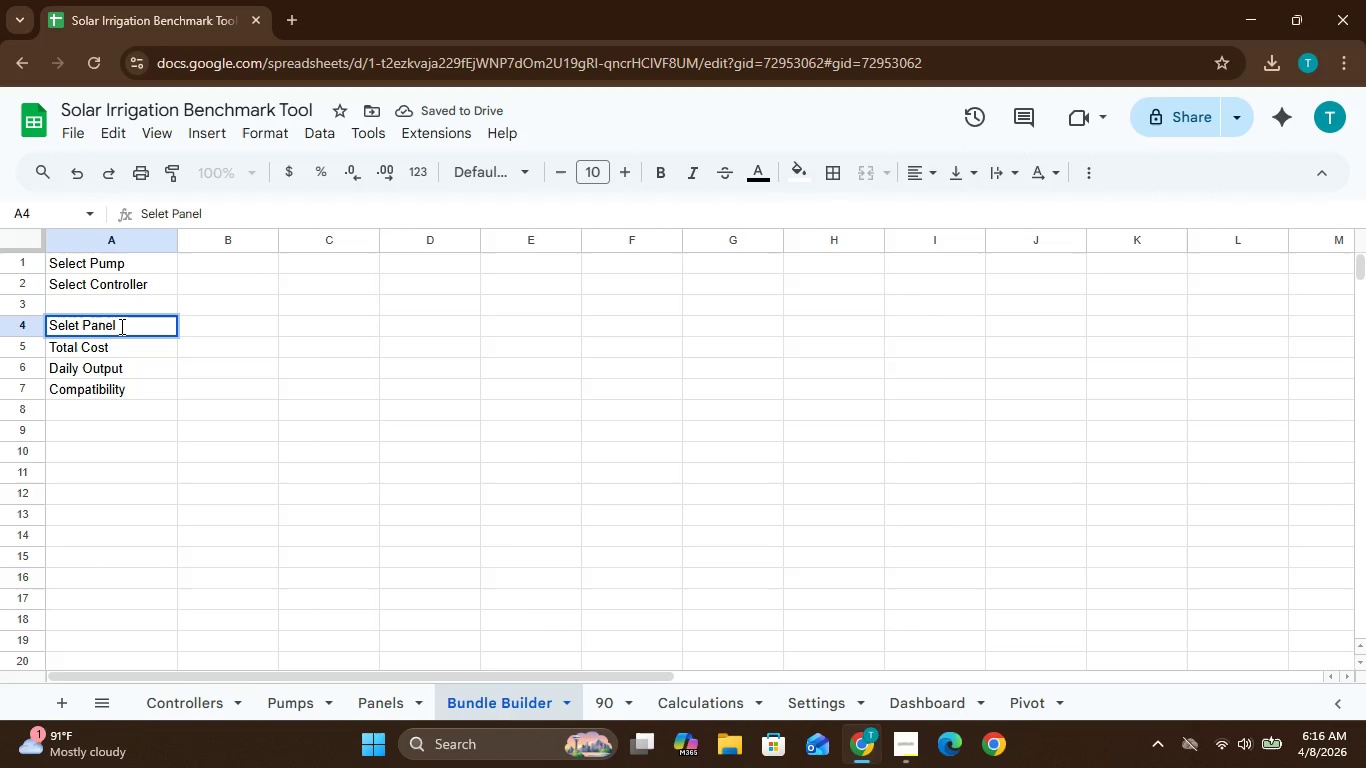 
key(Control+A)
 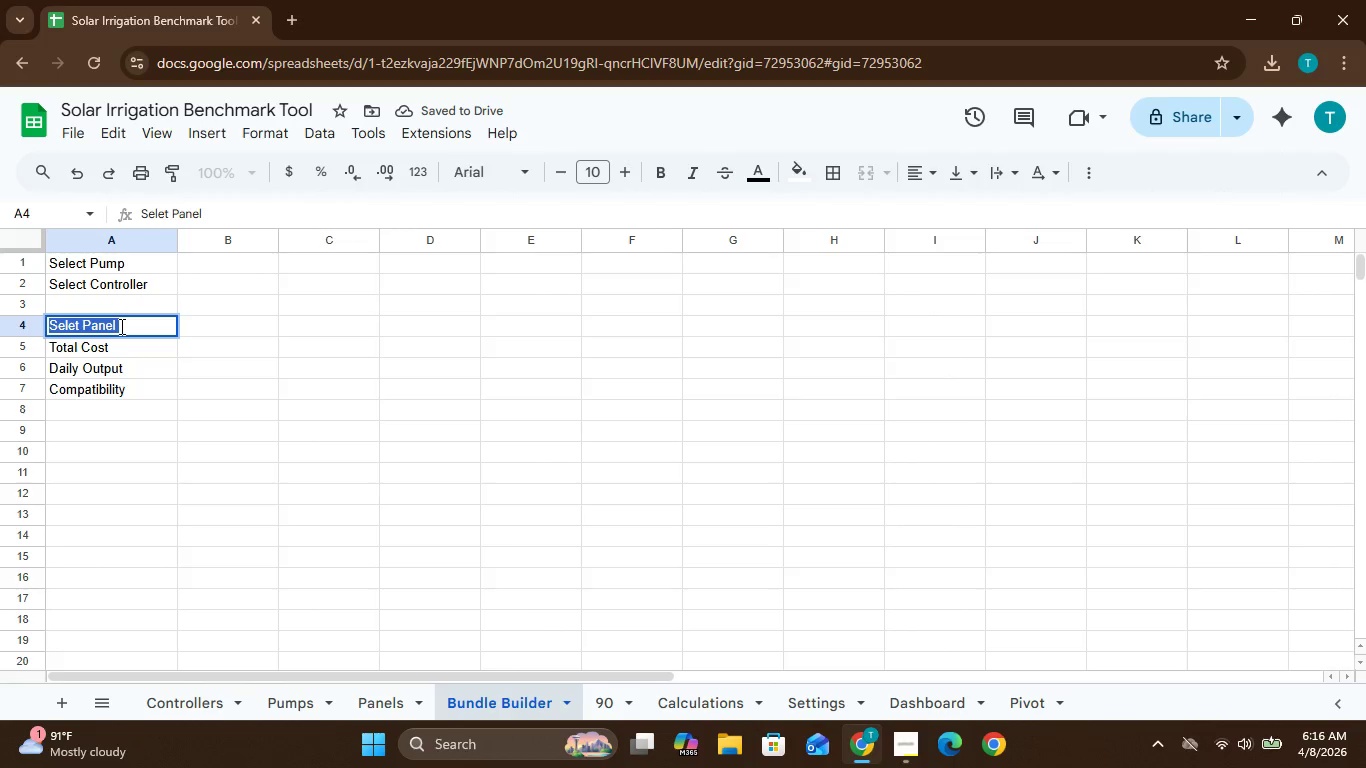 
key(Control+C)
 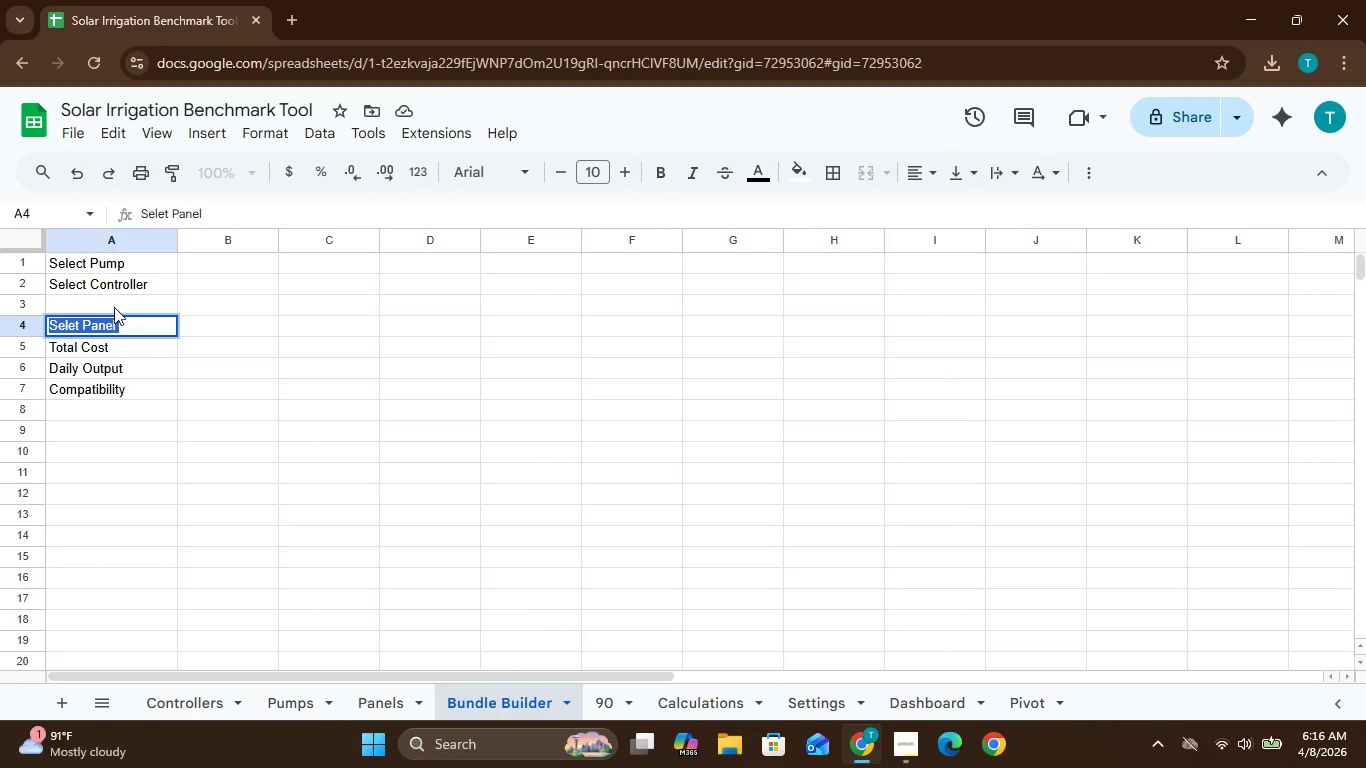 
left_click([114, 307])
 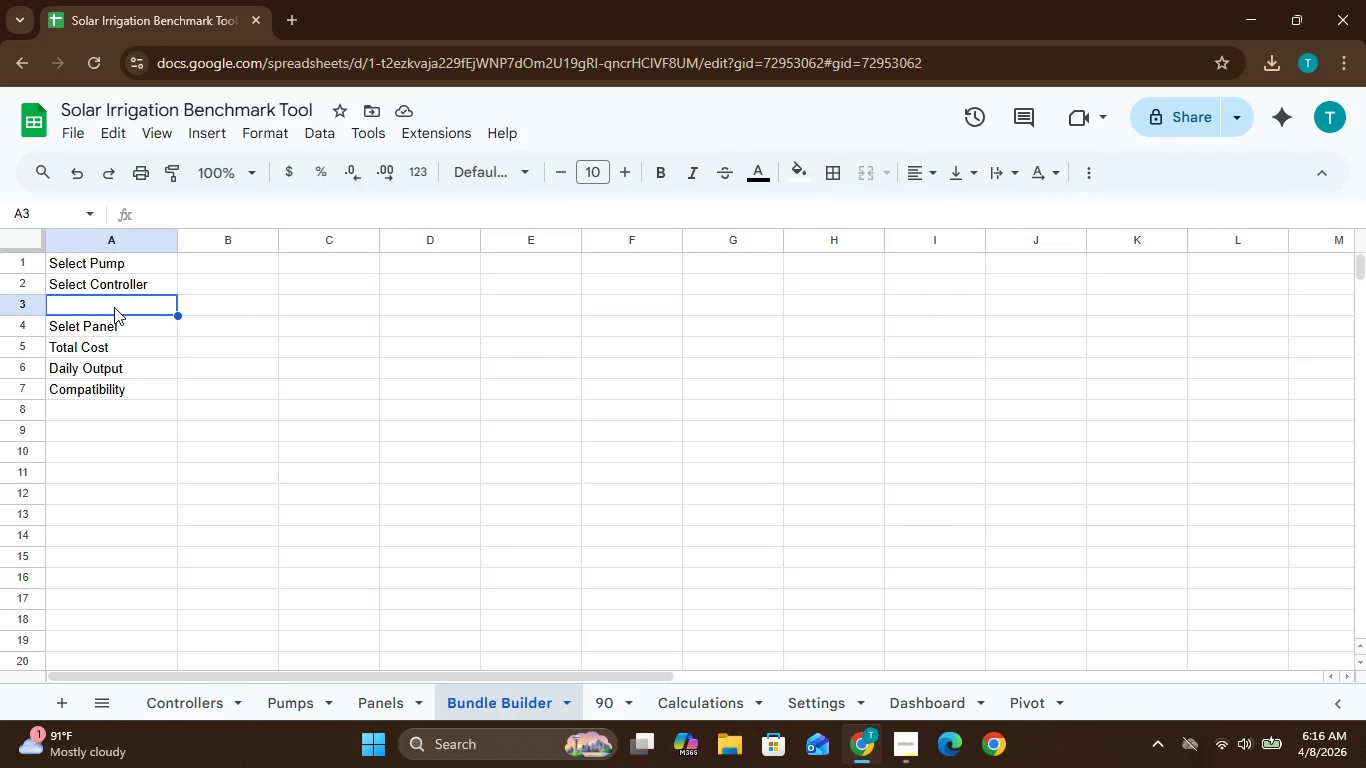 
key(Control+V)
 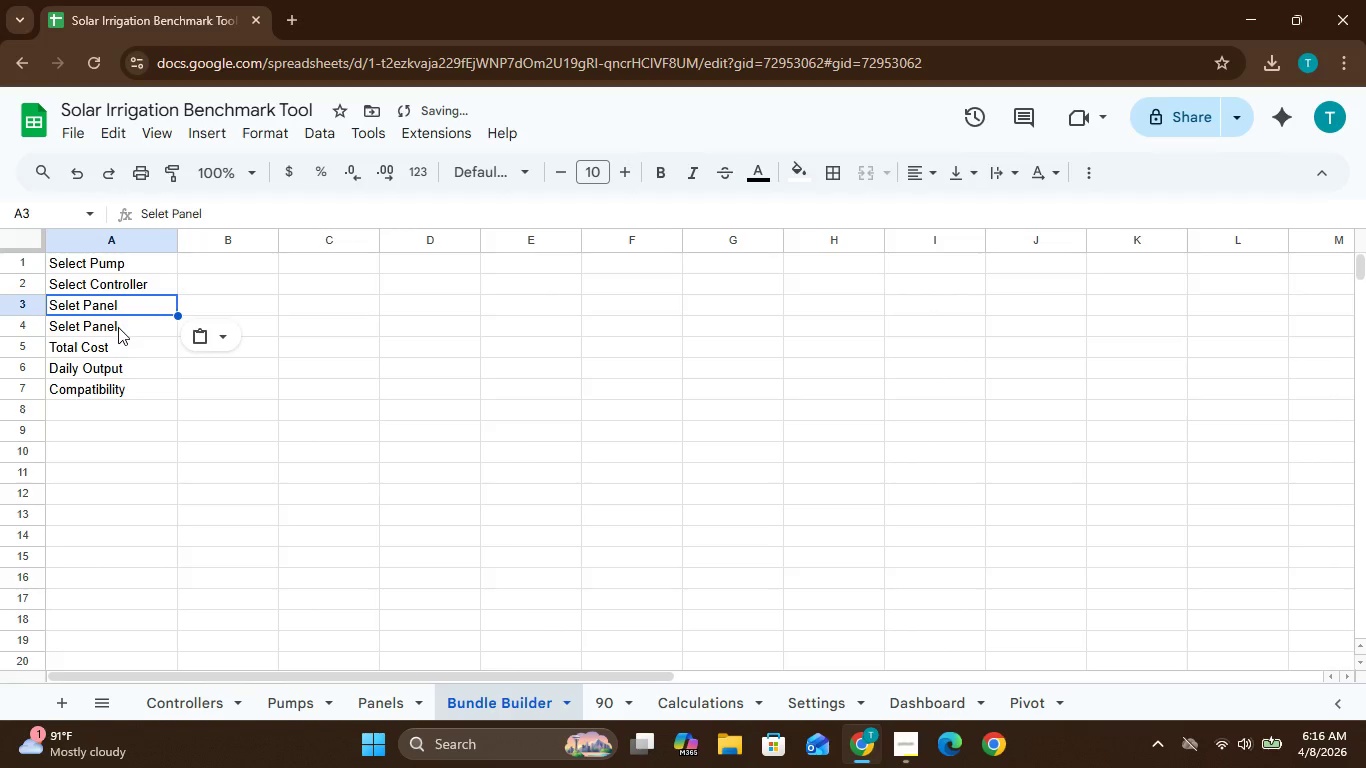 
left_click([118, 328])
 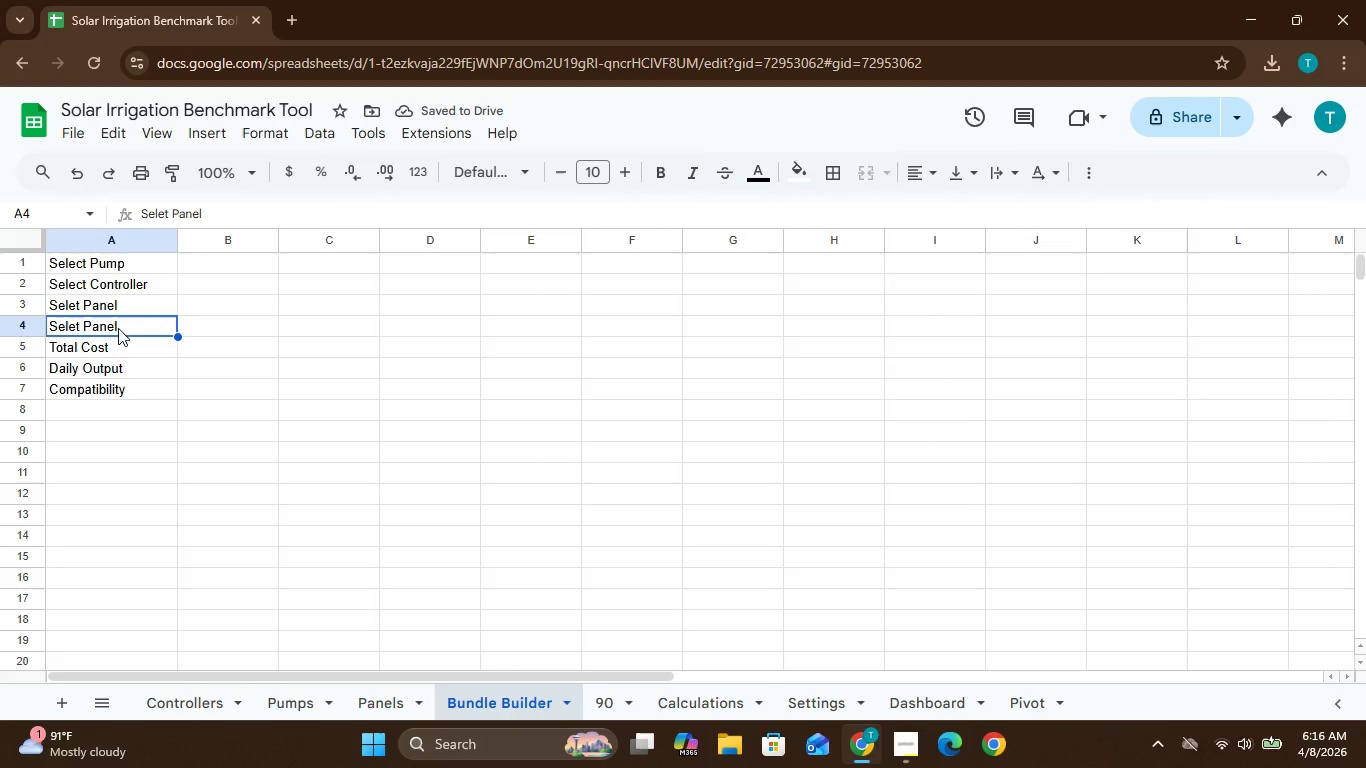 
key(Backspace)
 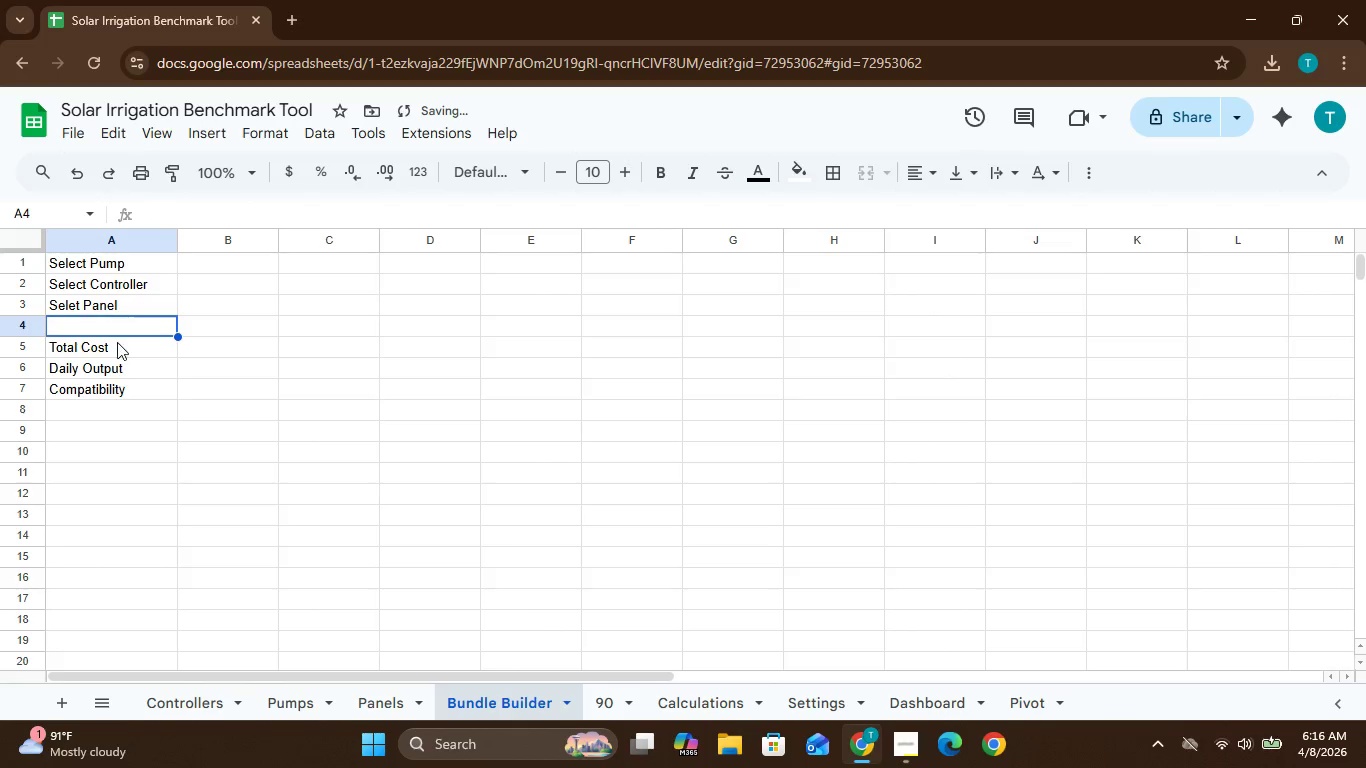 
left_click([117, 345])
 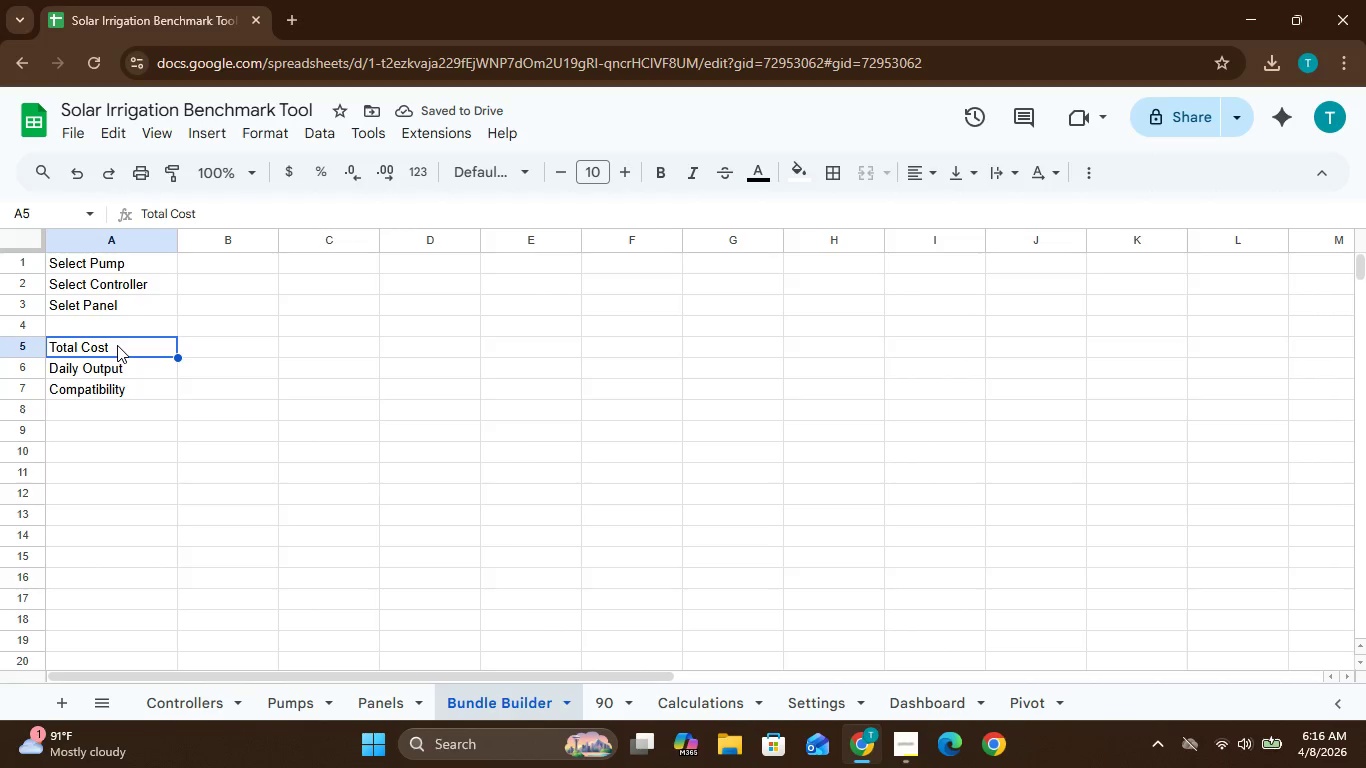 
double_click([117, 345])
 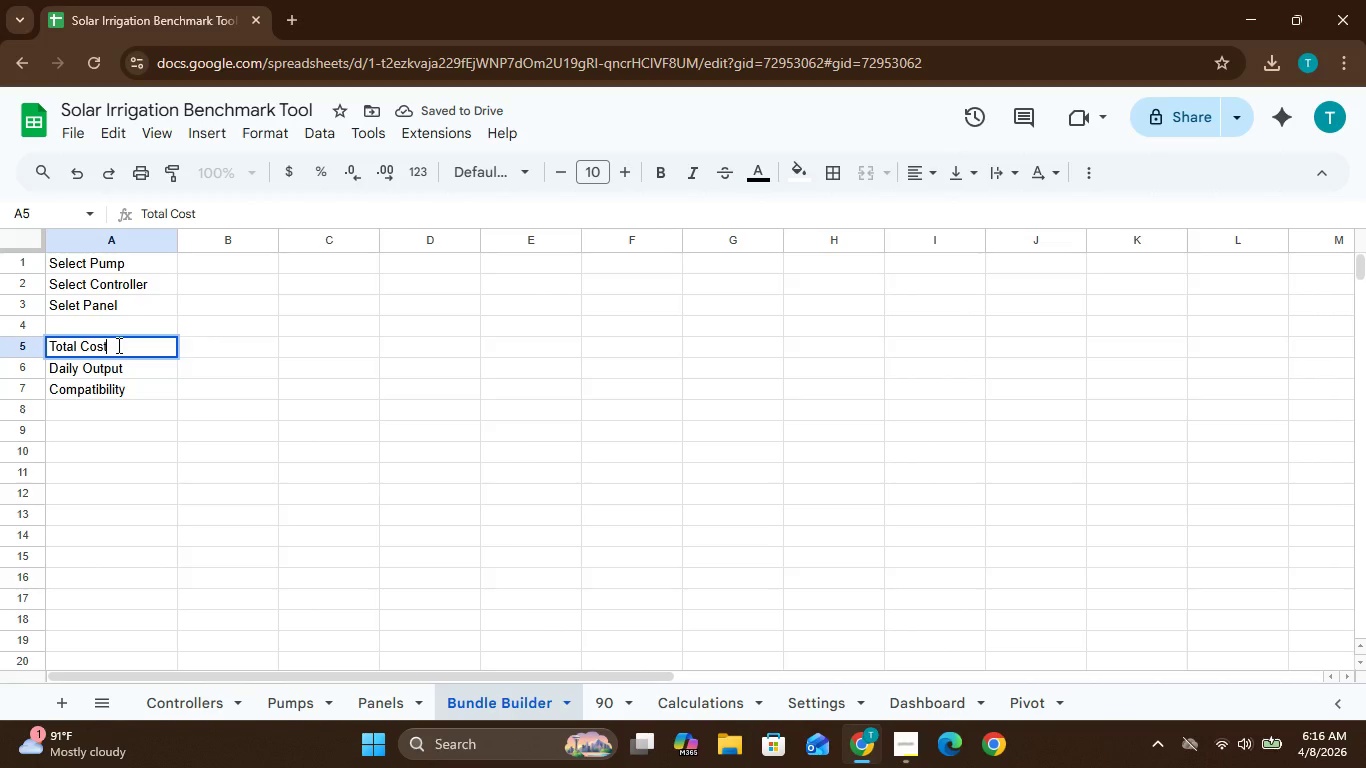 
key(Control+A)
 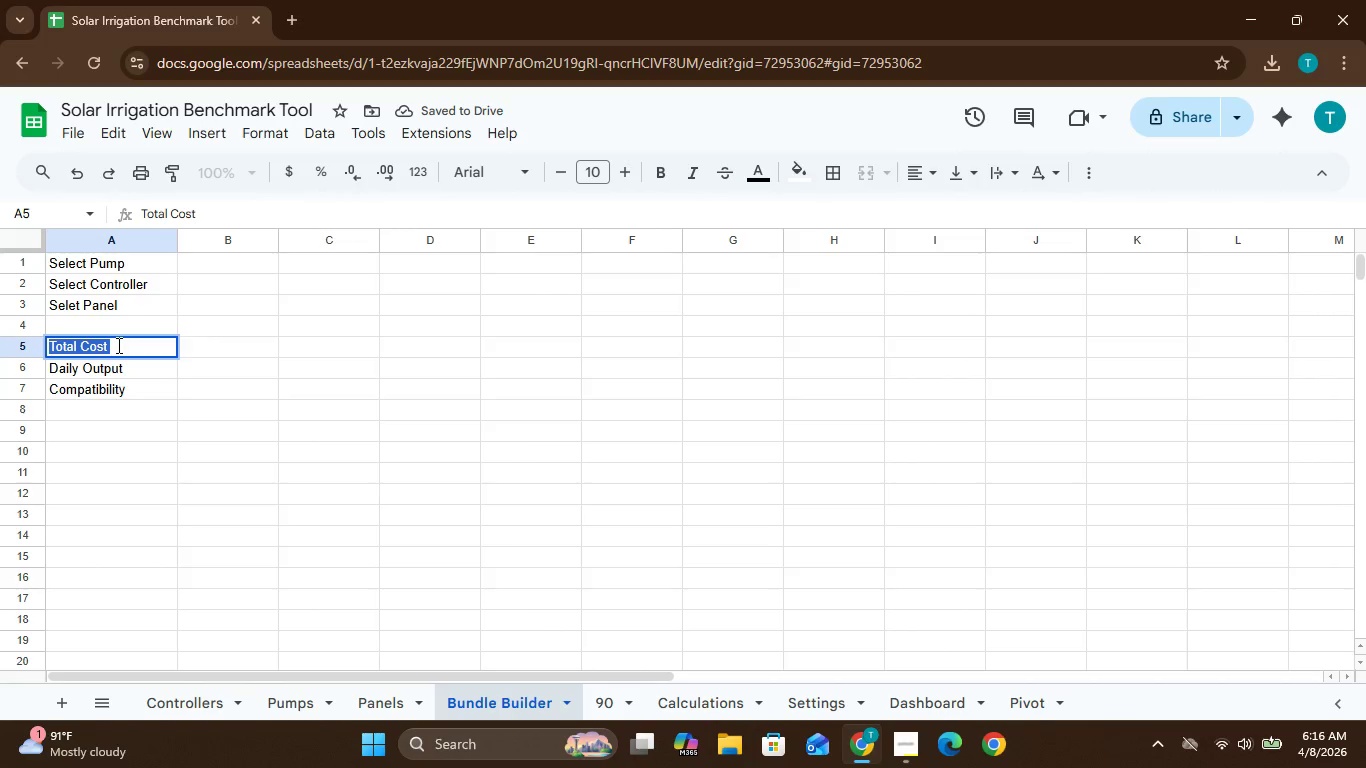 
key(Control+C)
 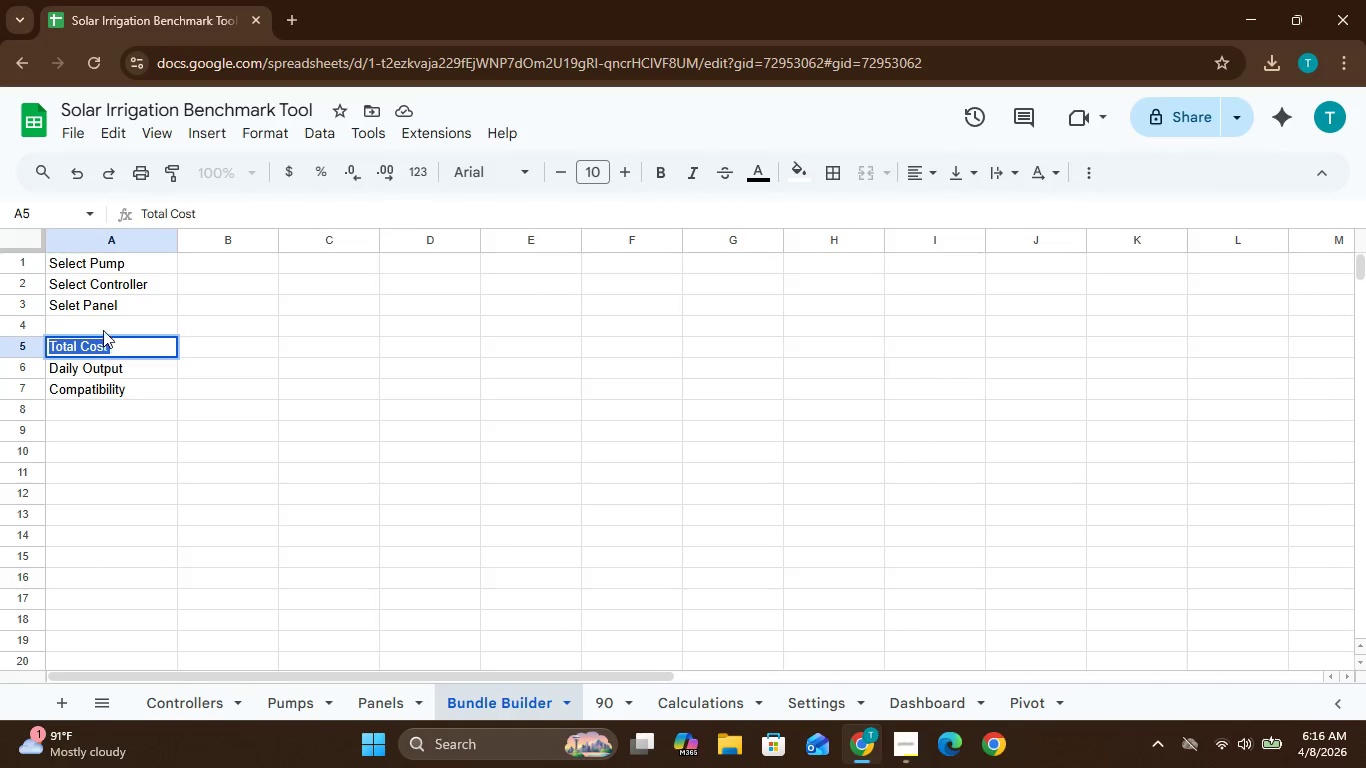 
left_click([102, 329])
 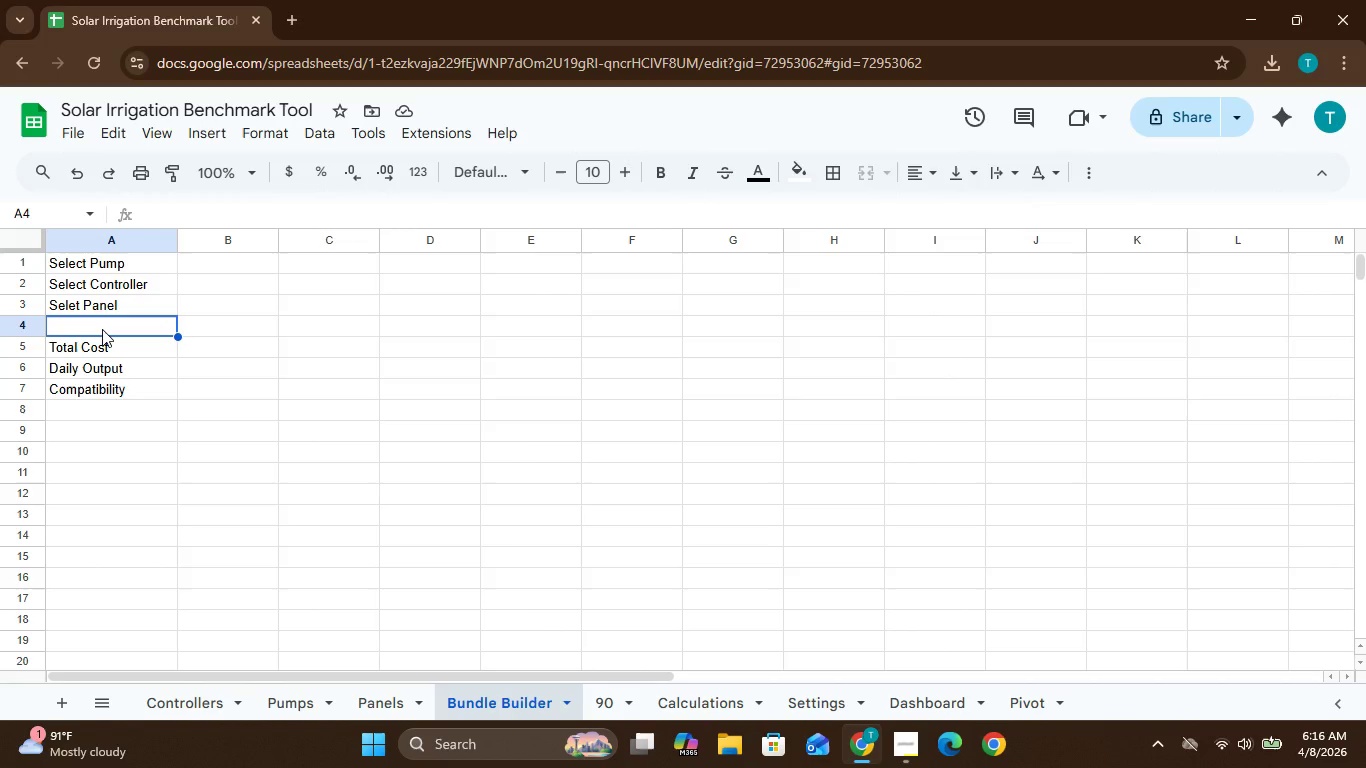 
key(Control+V)
 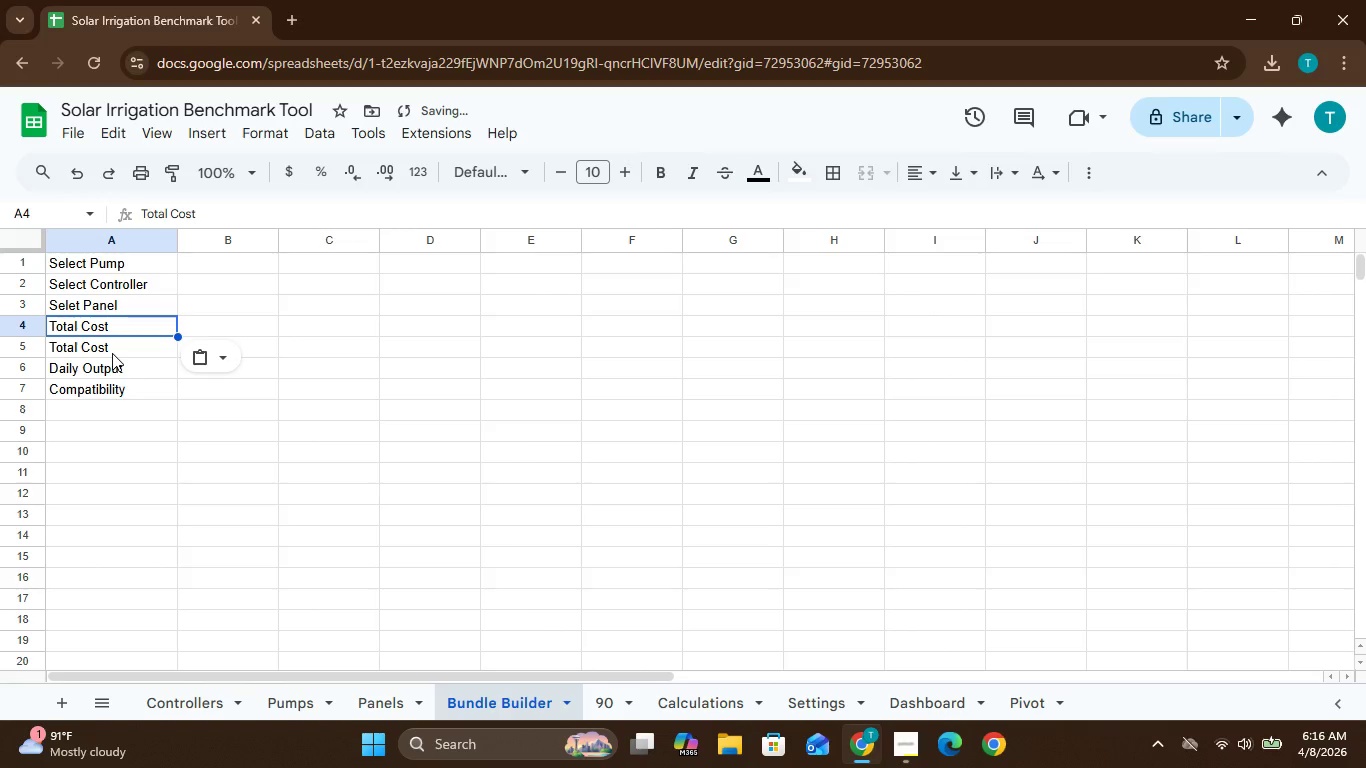 
left_click([112, 351])
 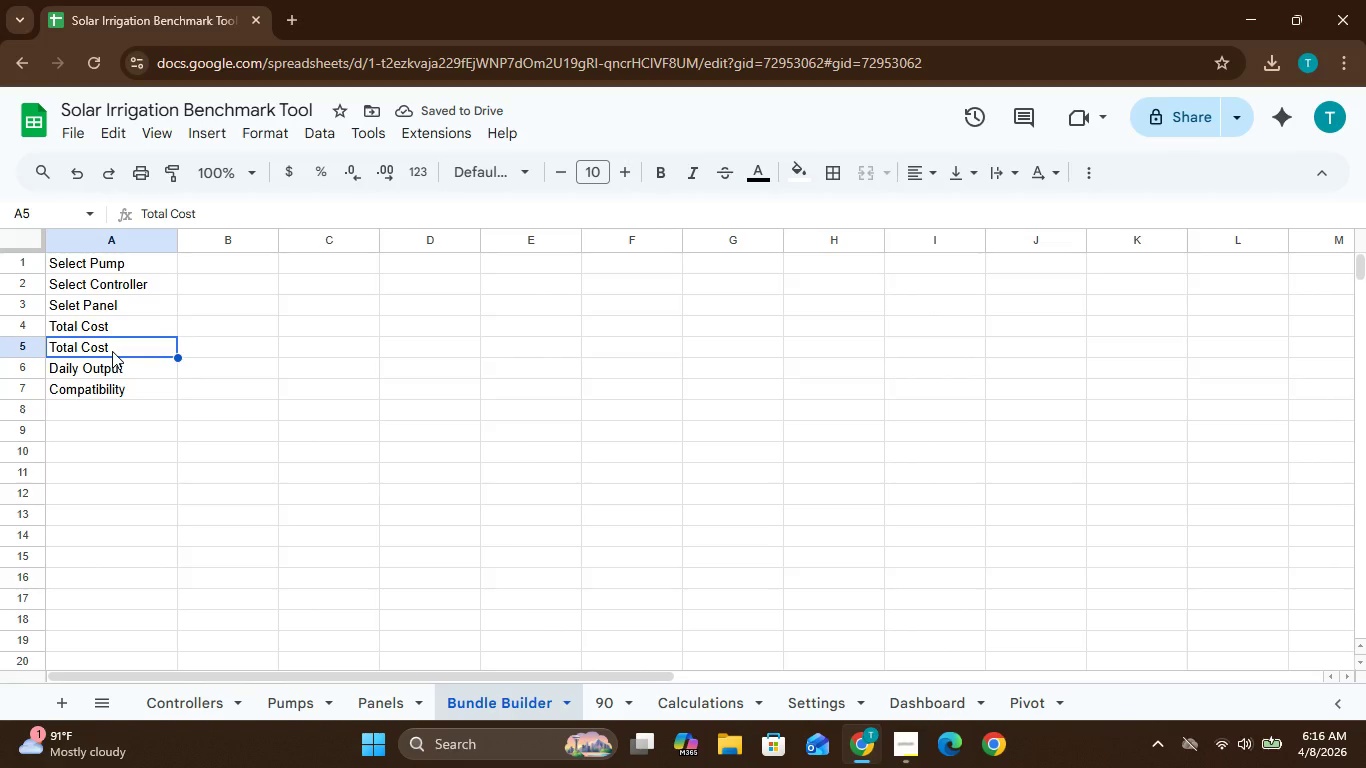 
key(Backspace)
 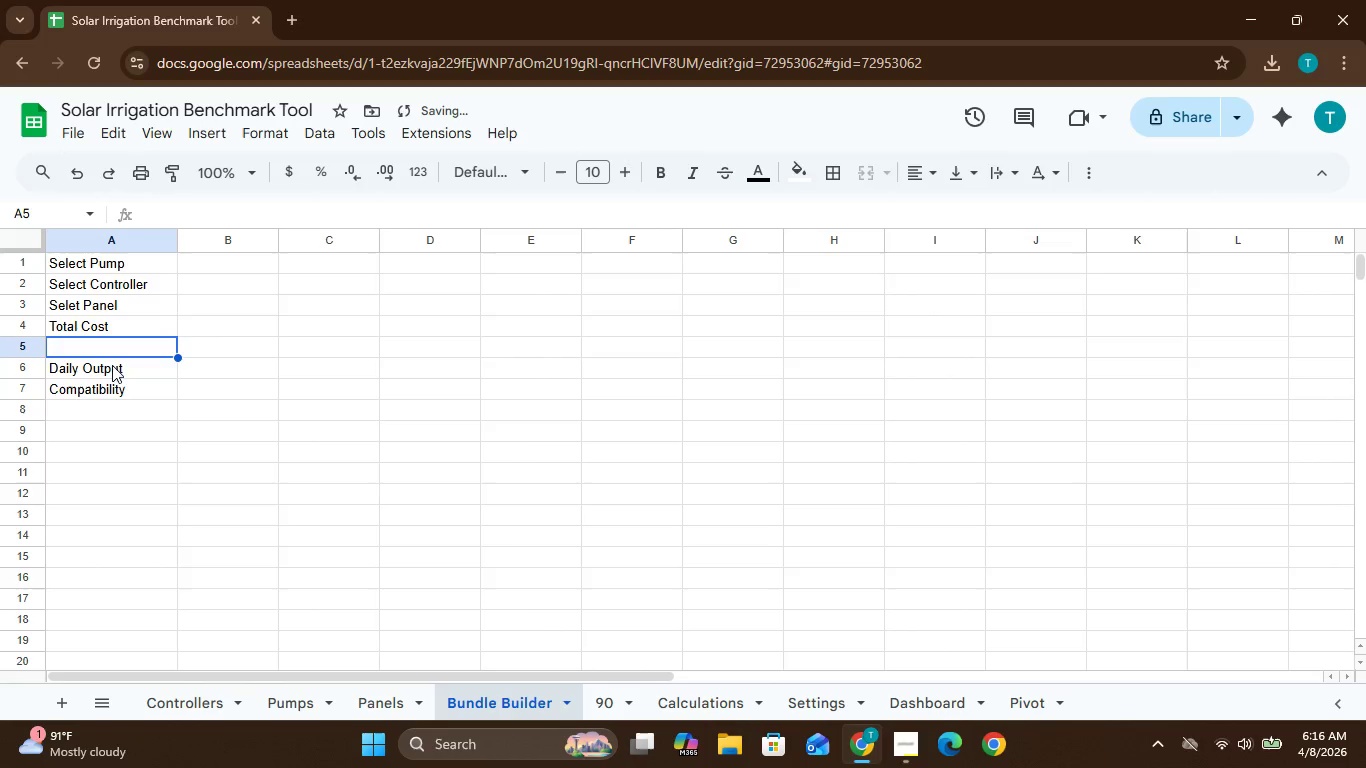 
left_click([114, 370])
 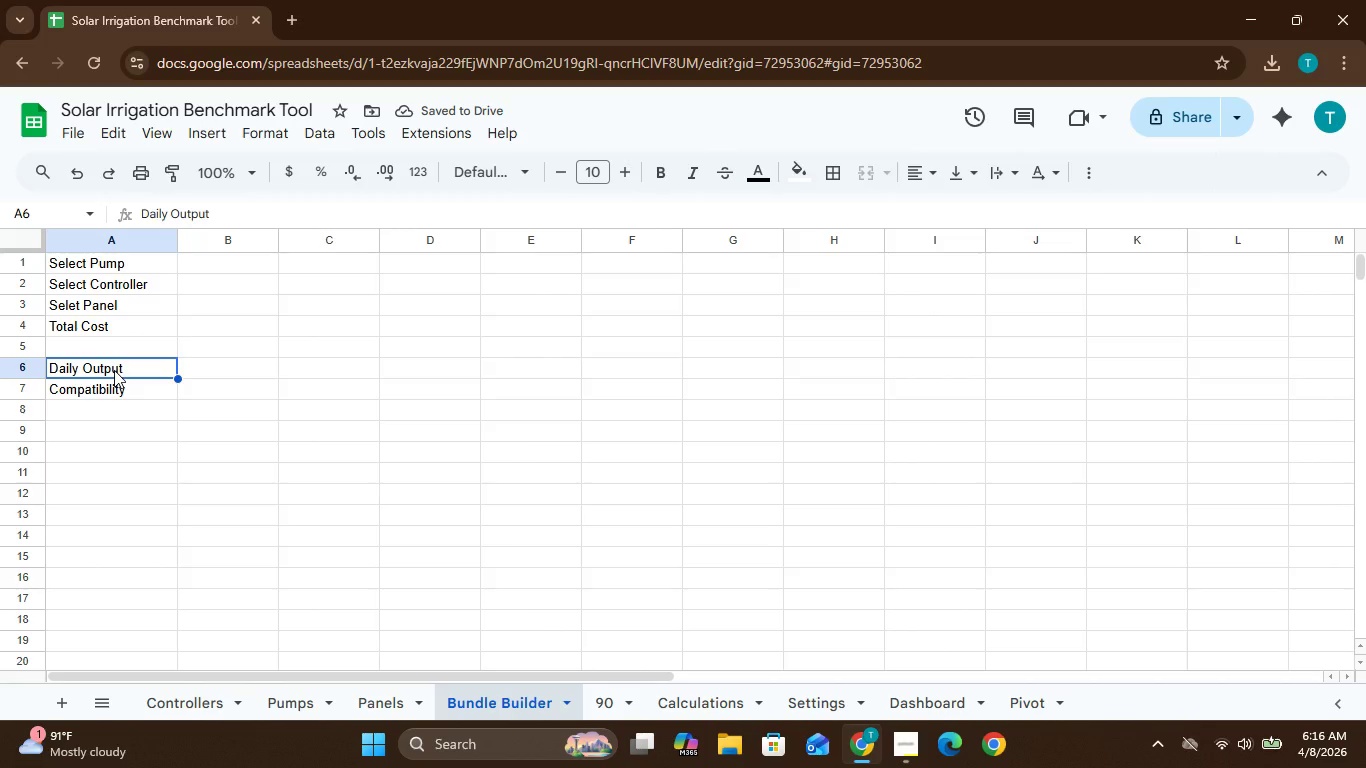 
left_click([114, 370])
 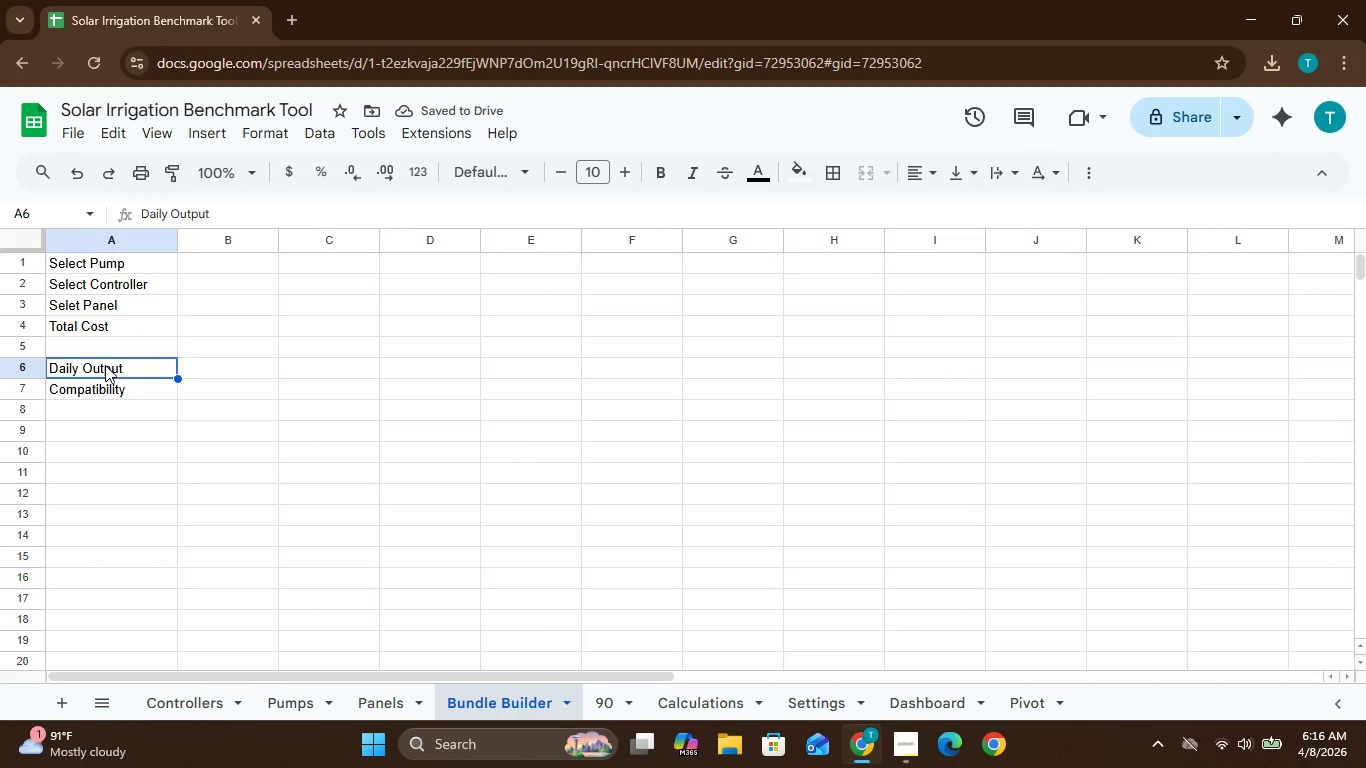 
double_click([105, 364])
 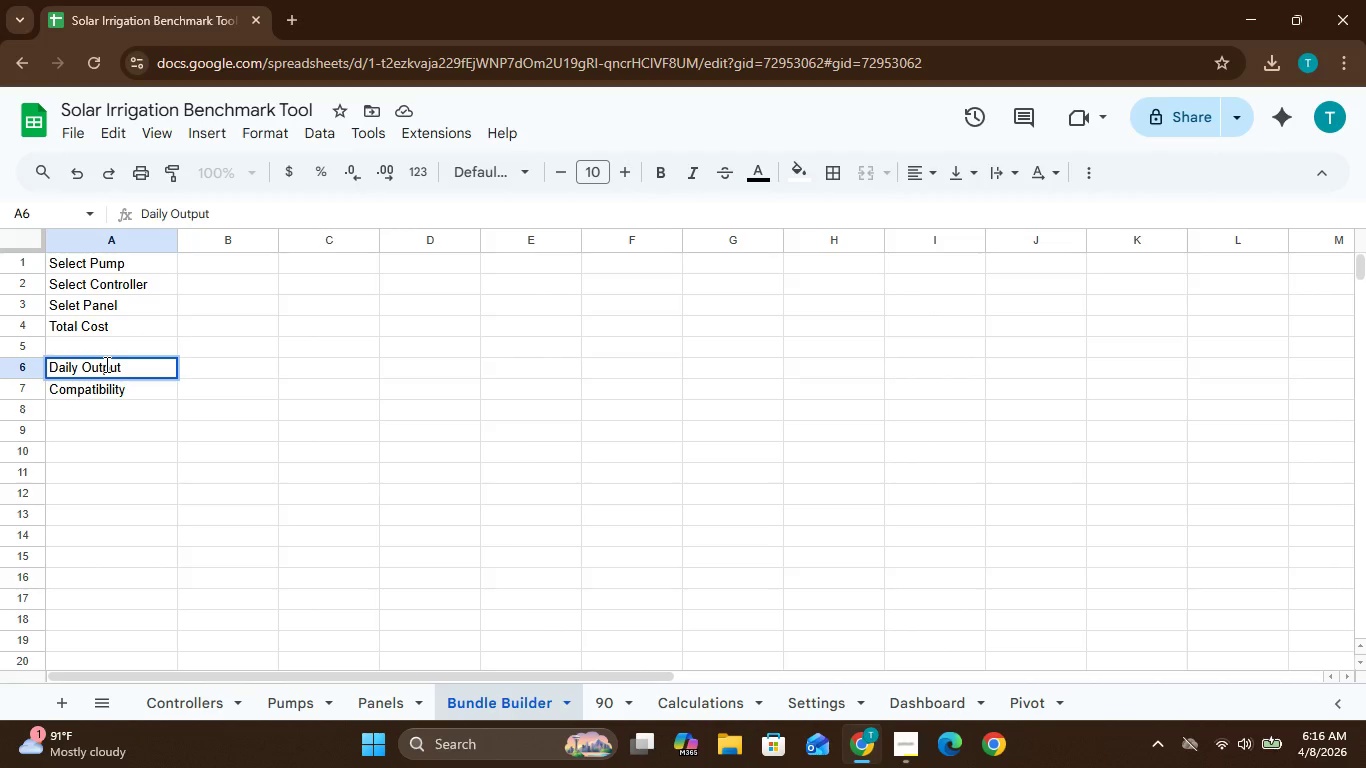 
key(Control+A)
 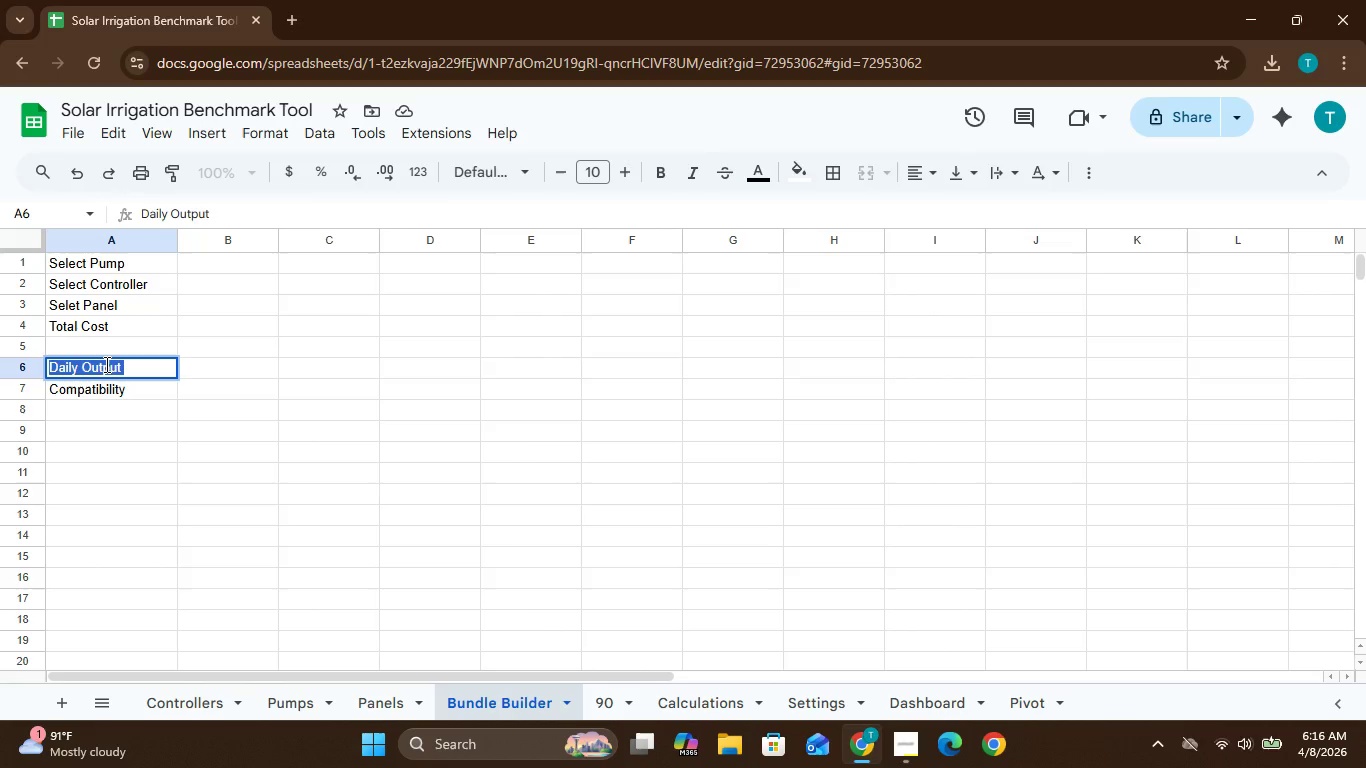 
key(Control+C)
 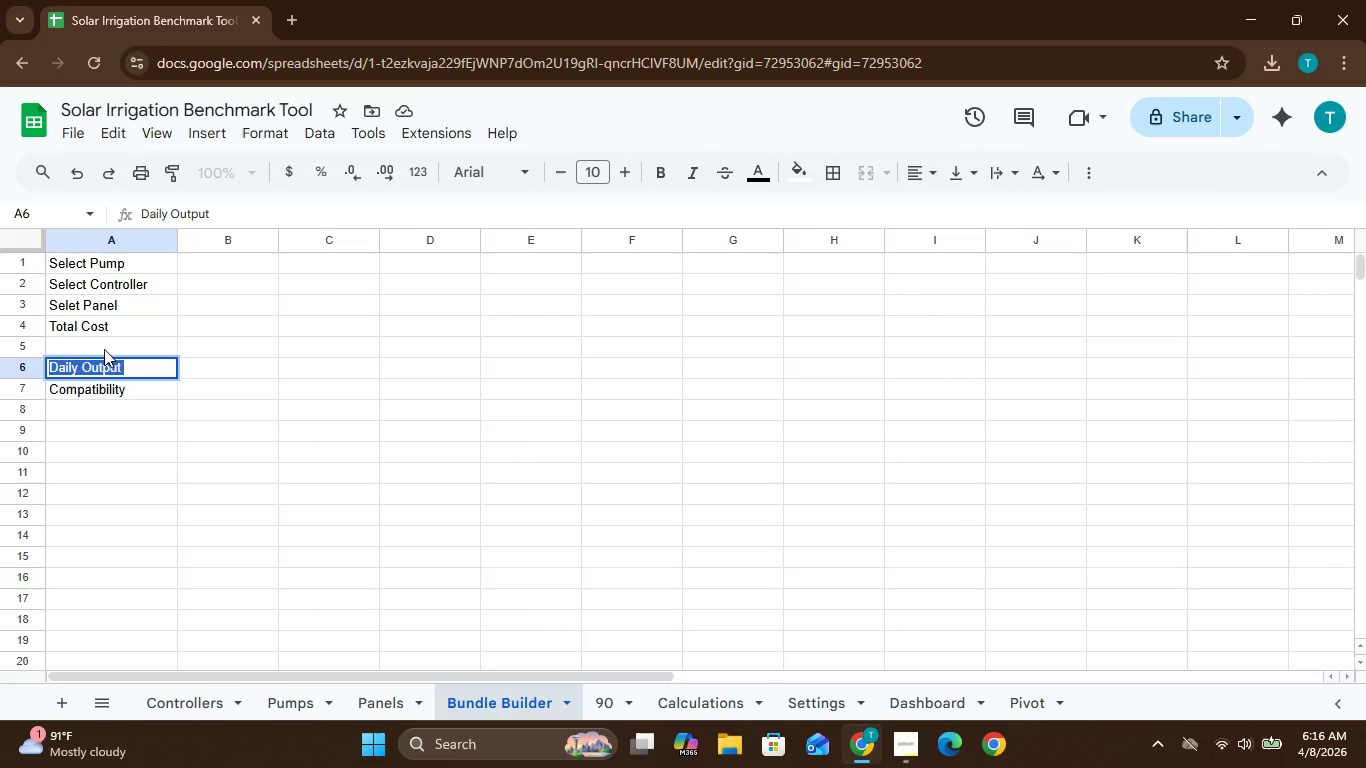 
left_click([104, 348])
 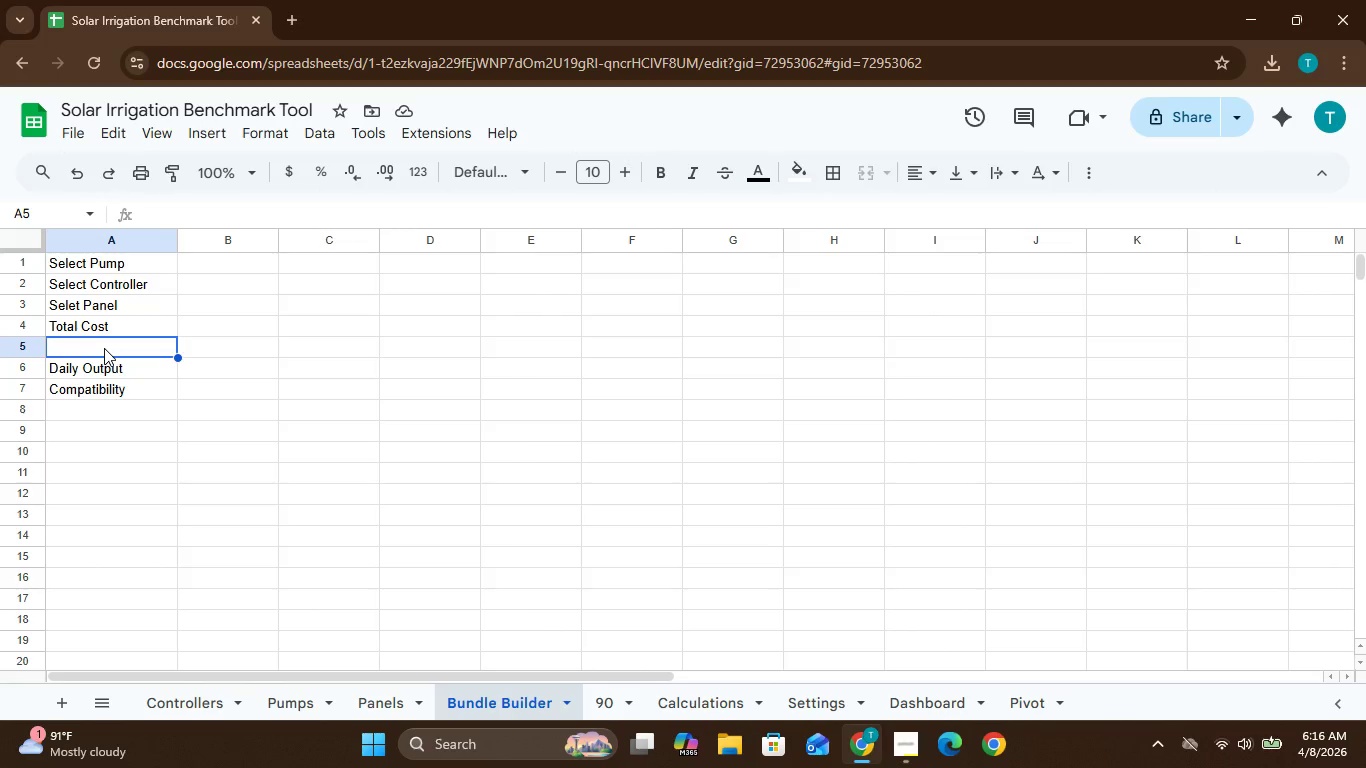 
key(Control+V)
 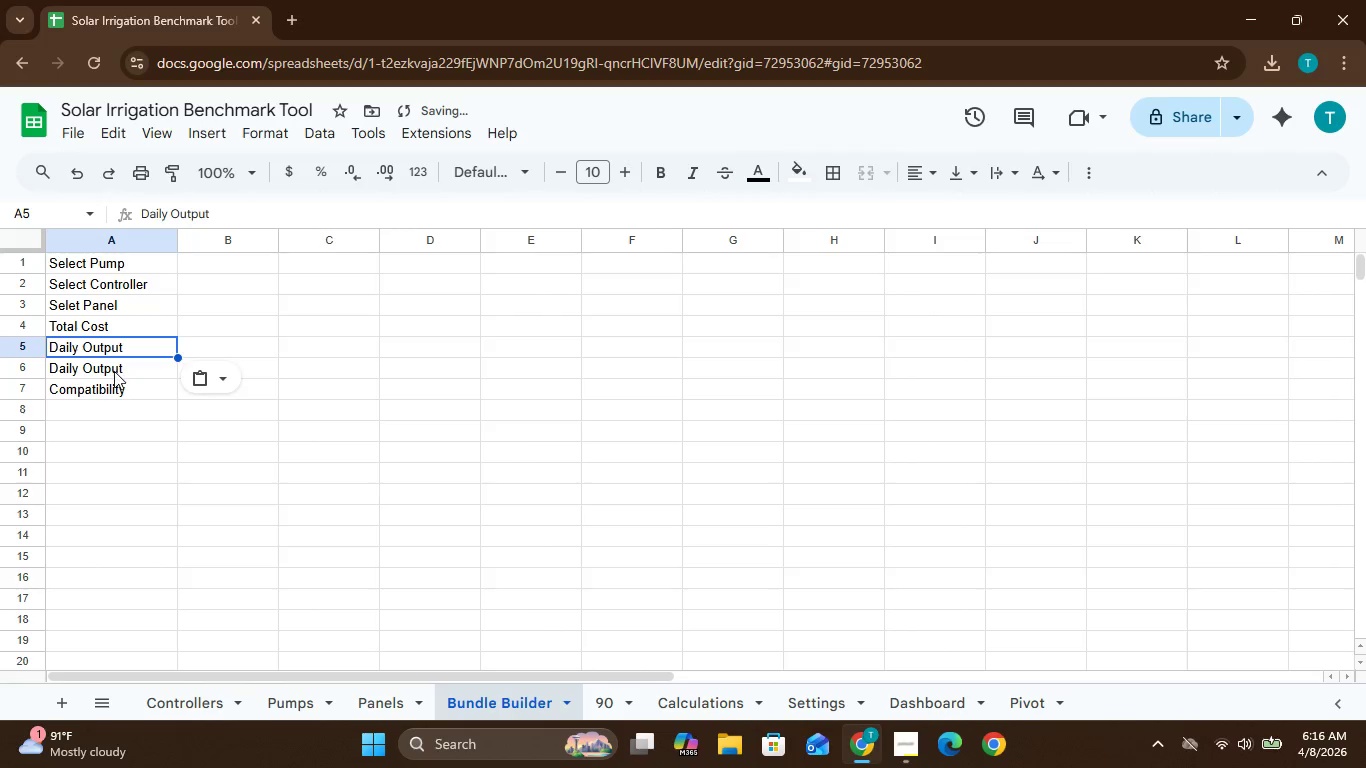 
left_click([115, 374])
 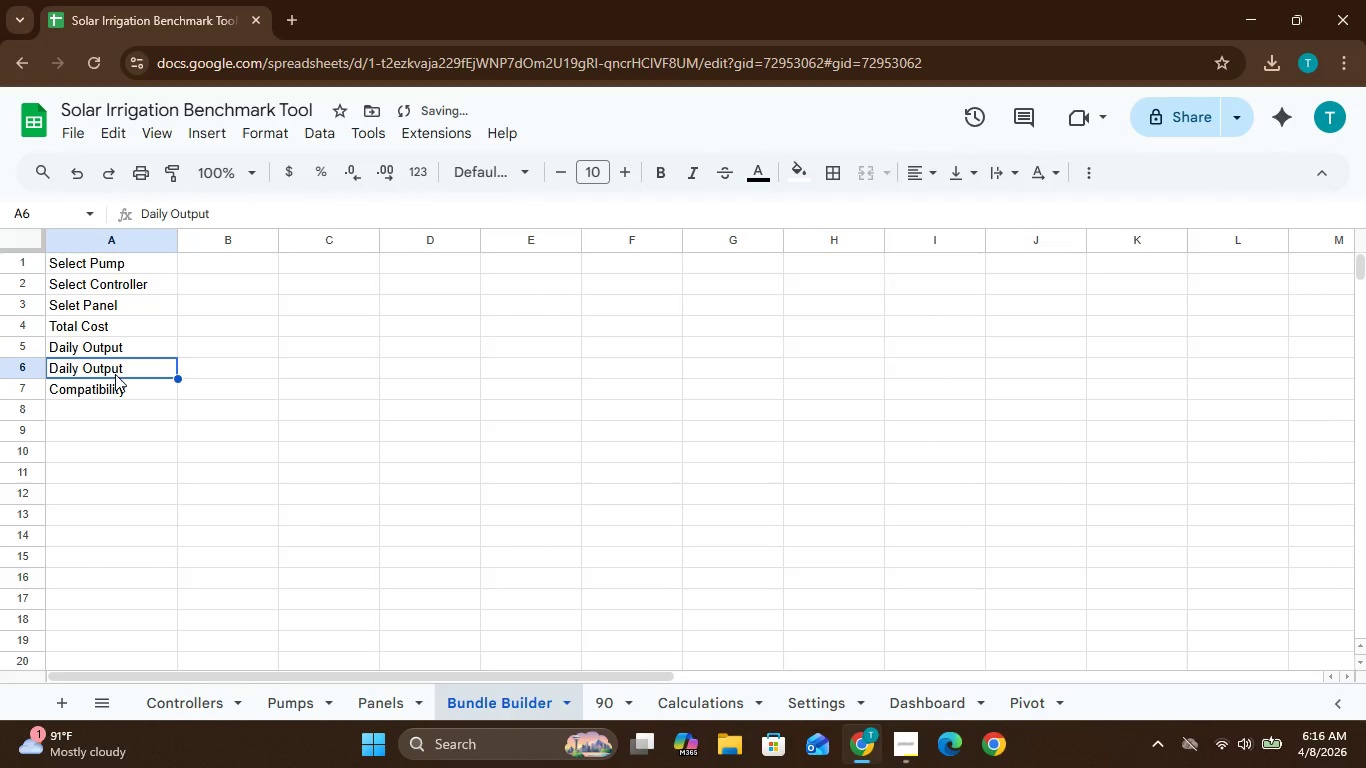 
key(Backspace)
 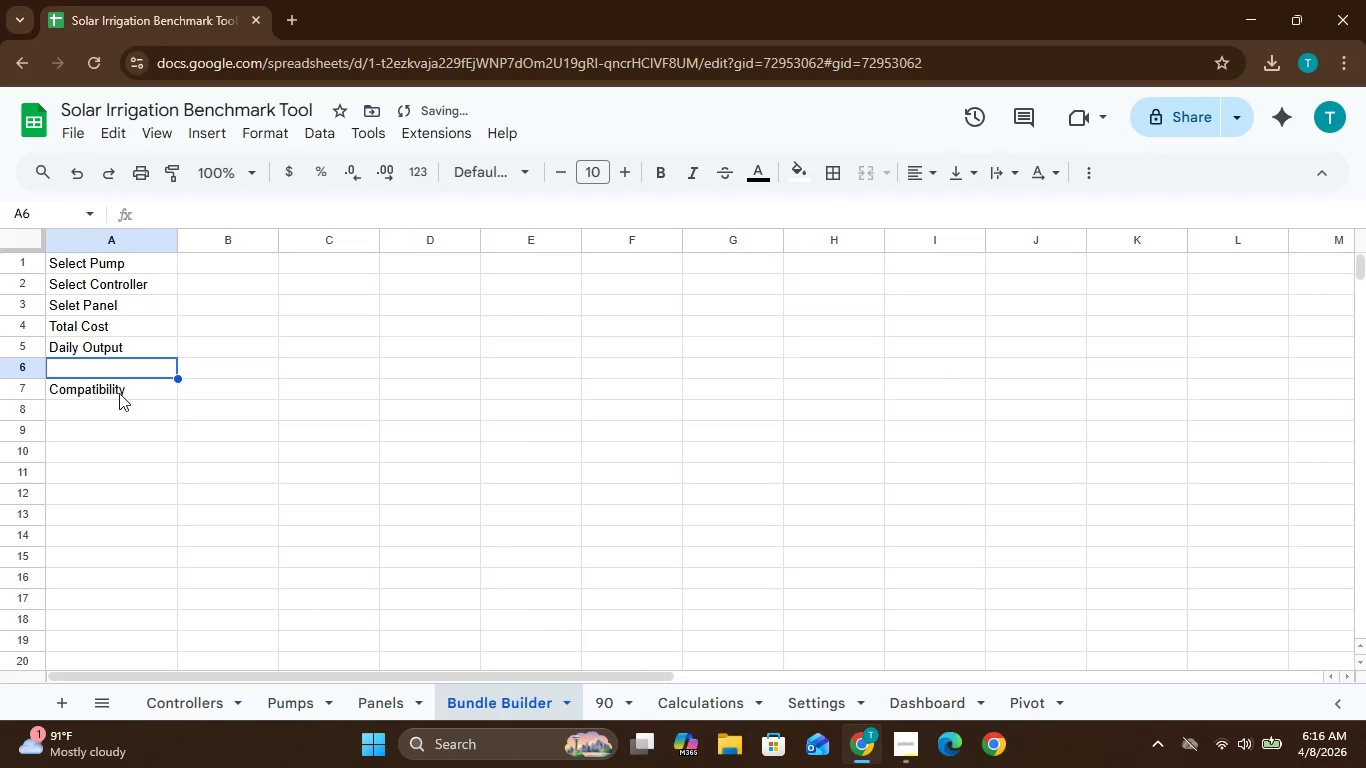 
left_click([117, 390])
 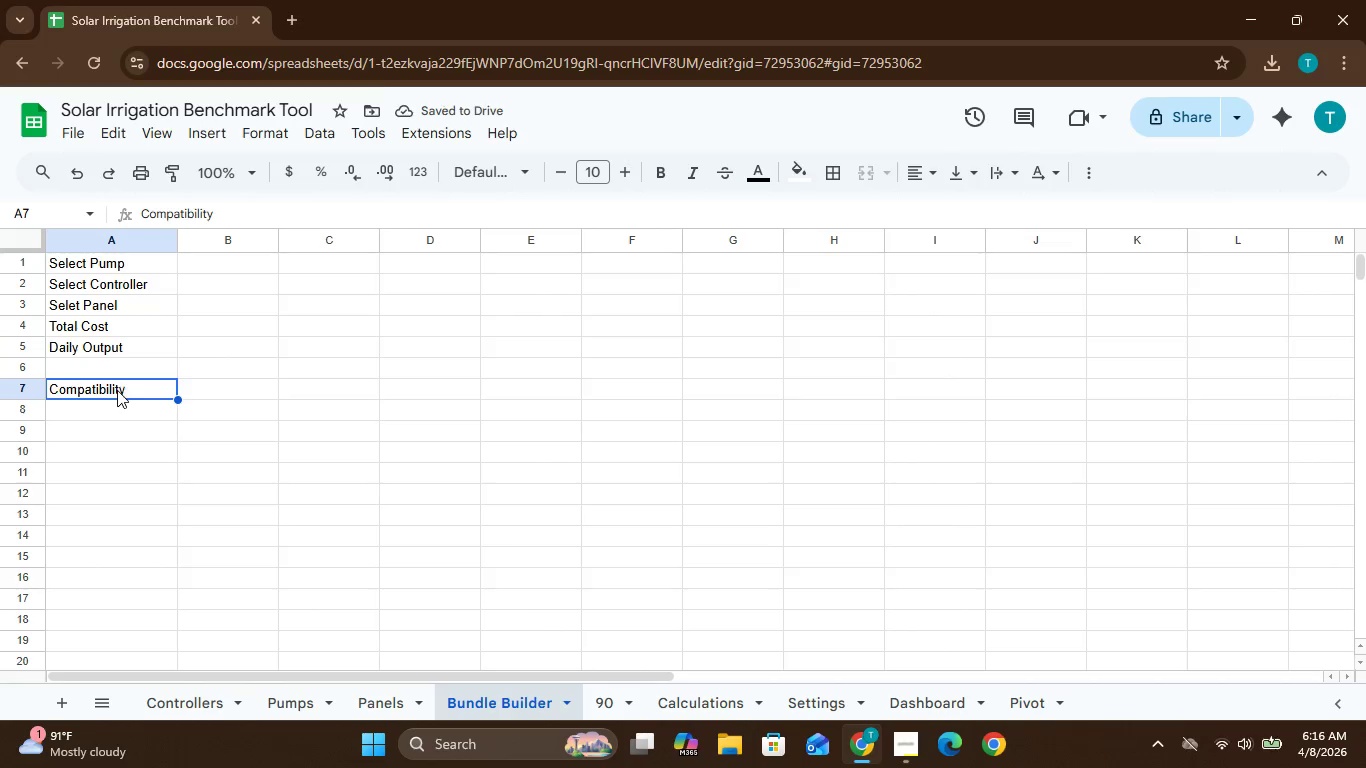 
double_click([117, 390])
 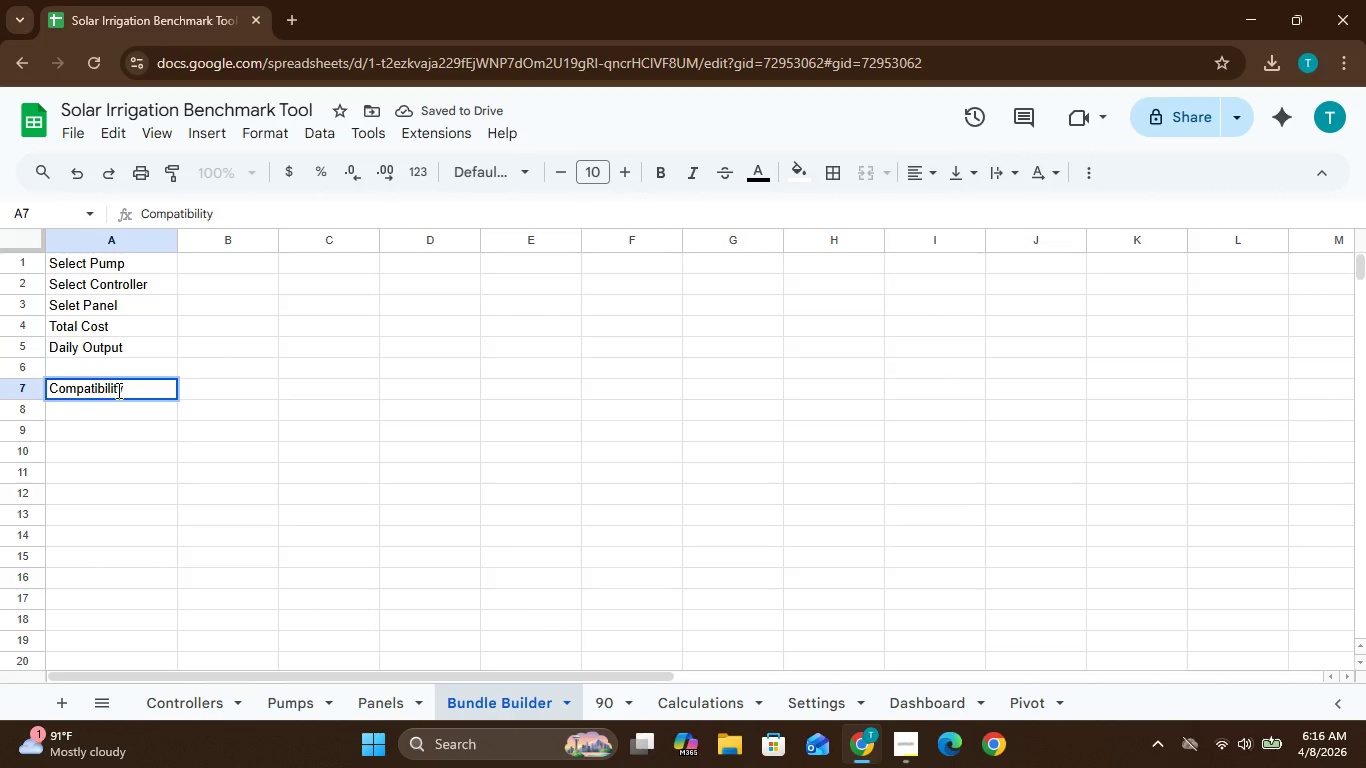 
key(Control+A)
 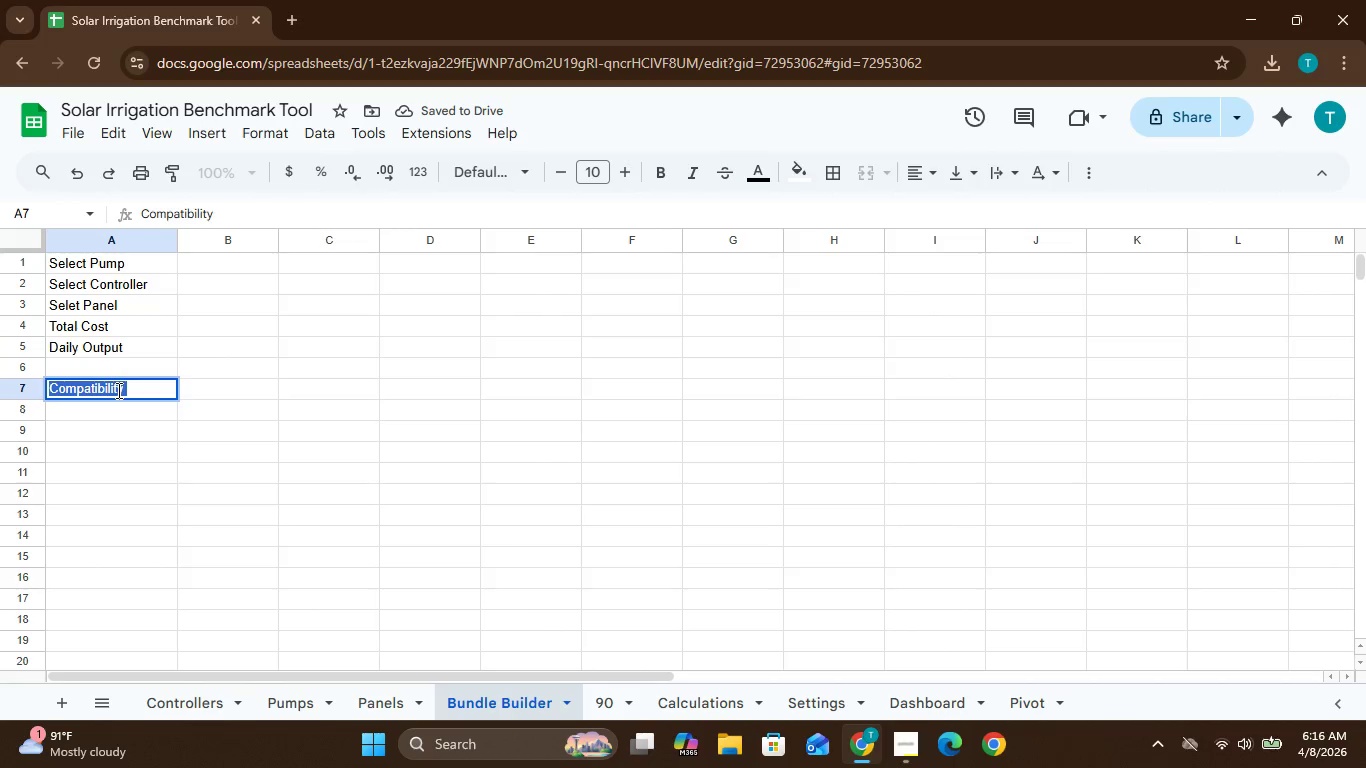 
key(Control+C)
 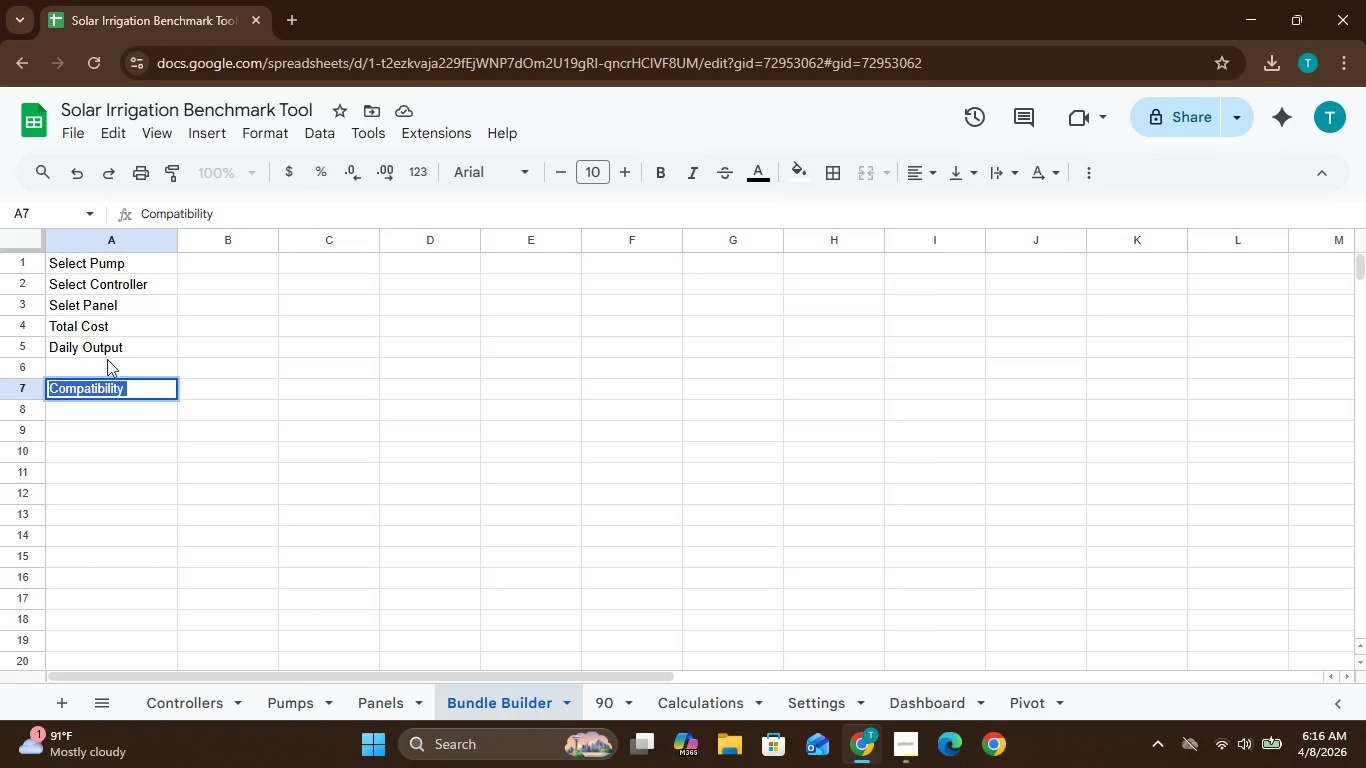 
left_click([110, 364])
 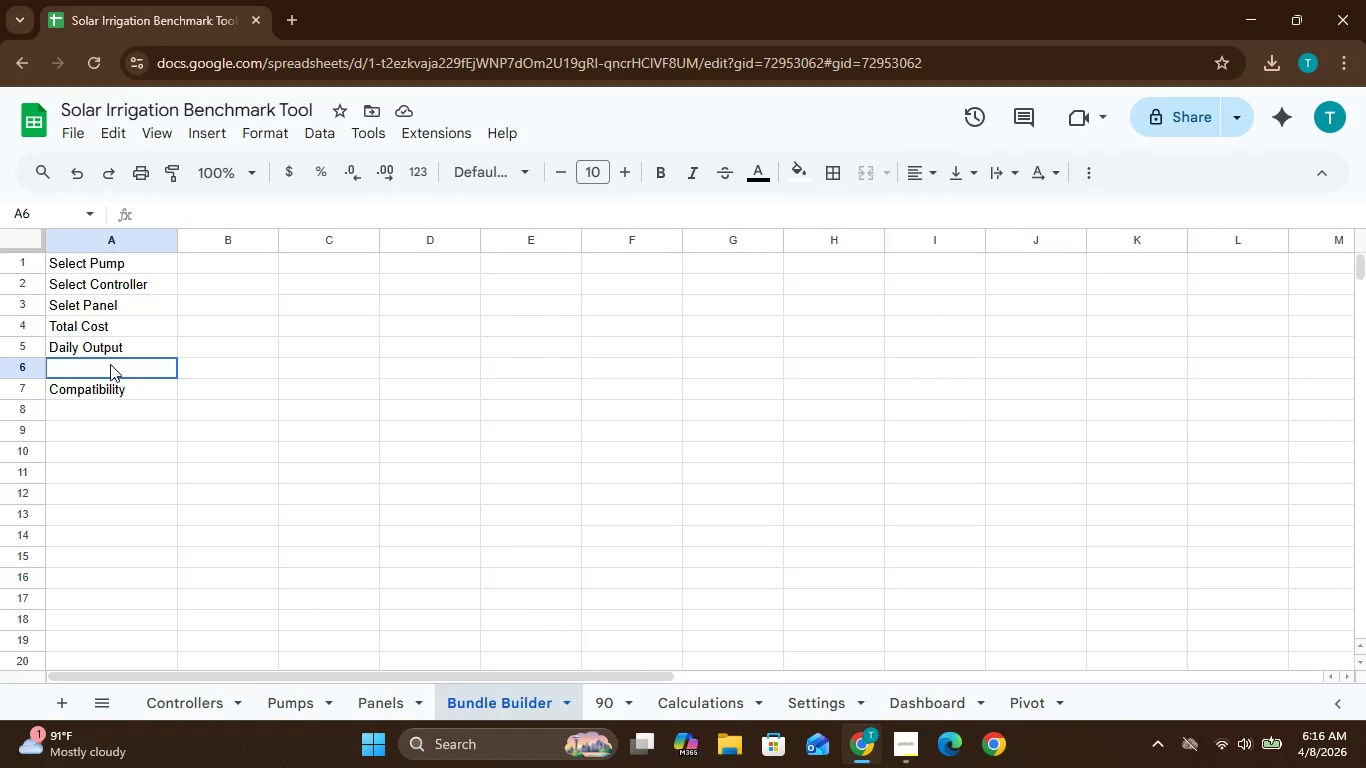 
key(Control+V)
 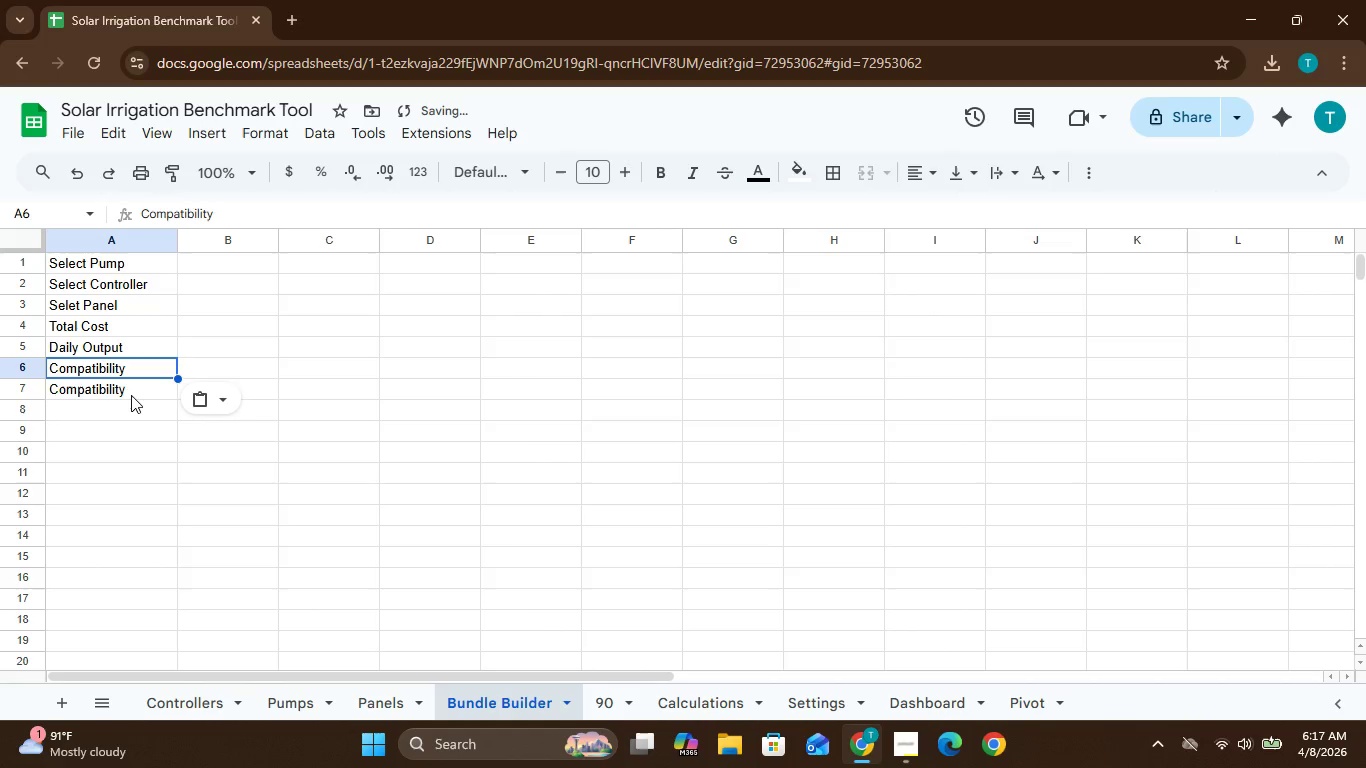 
left_click([131, 394])
 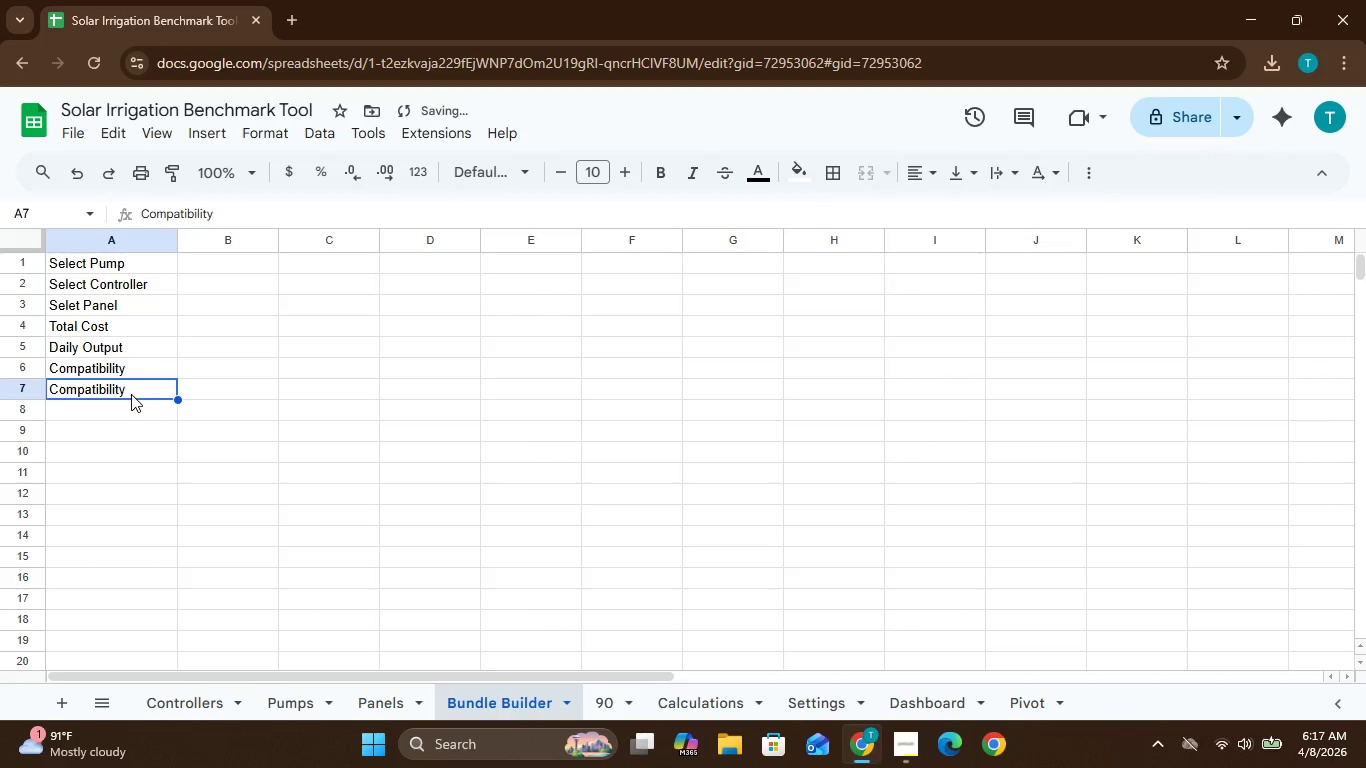 
key(Backspace)
 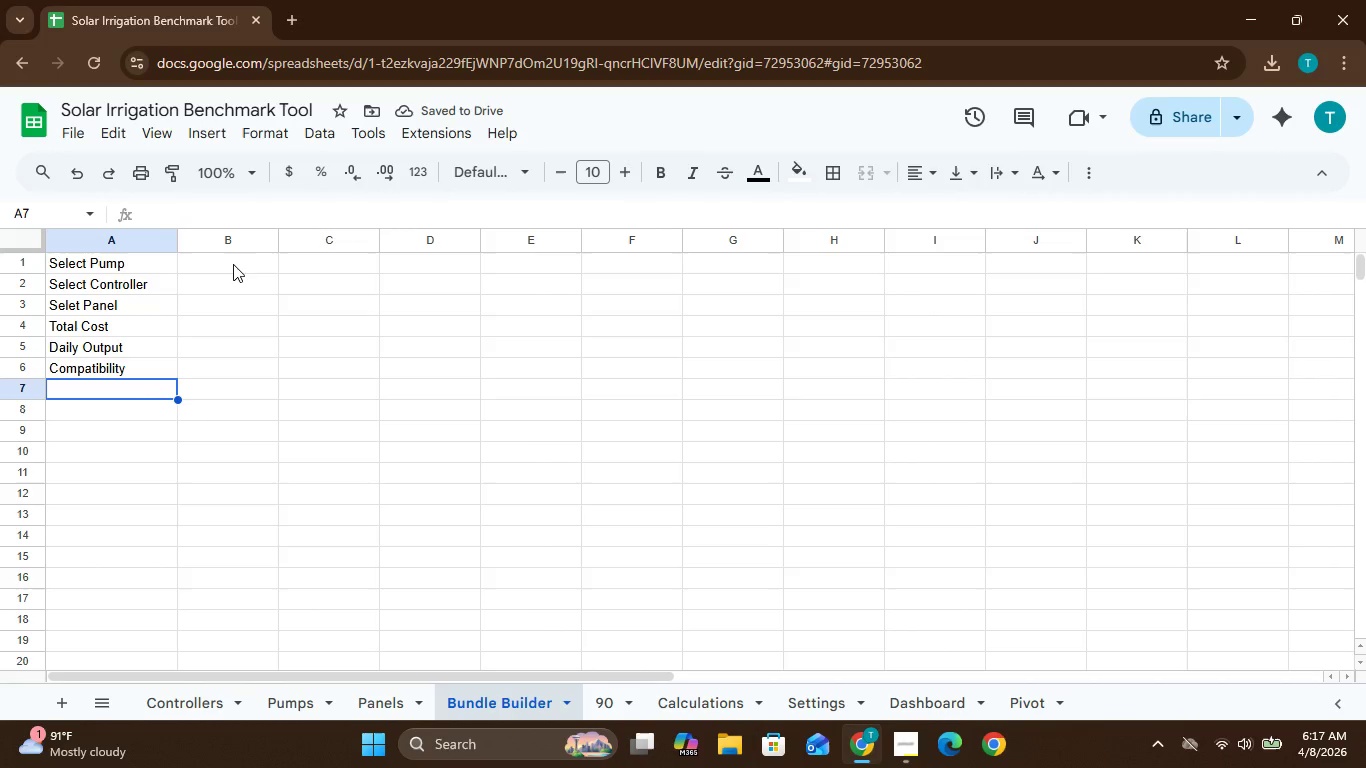 
wait(10.12)
 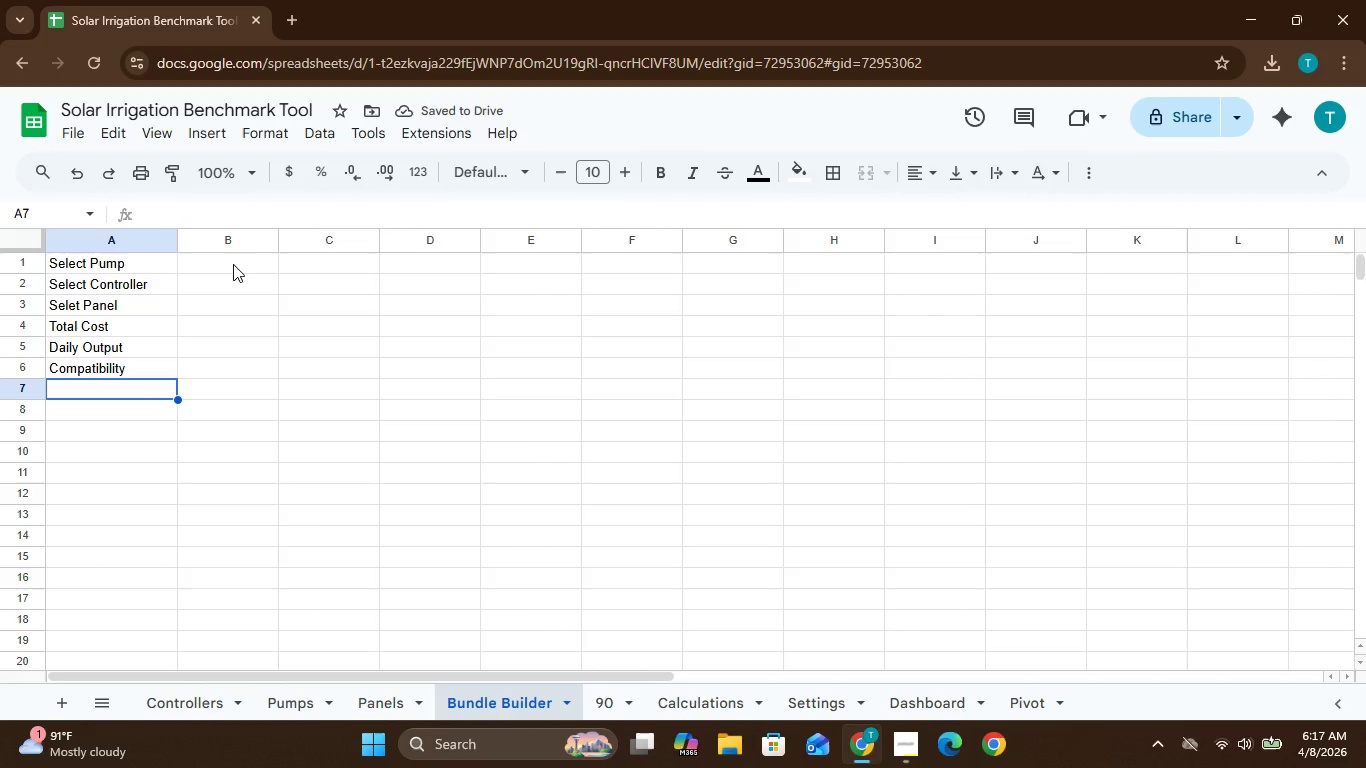 
left_click([233, 264])
 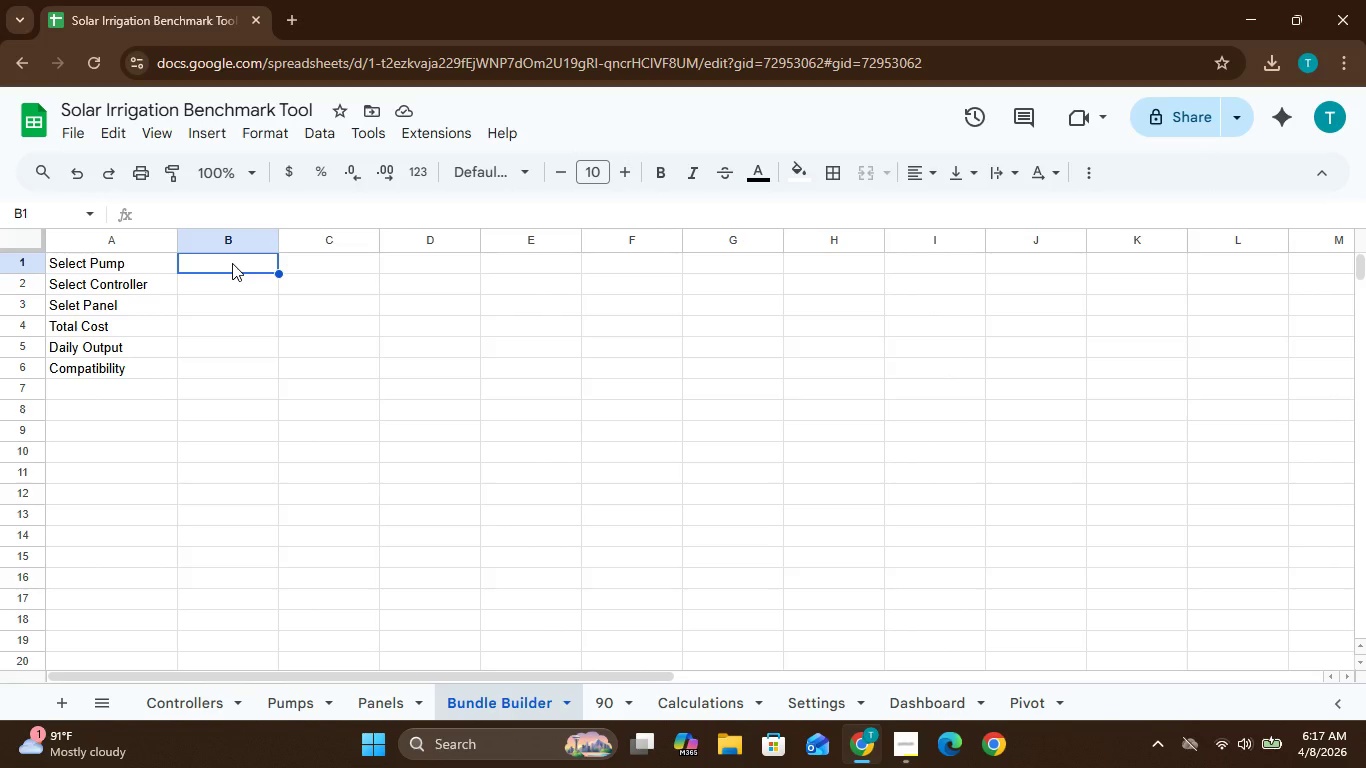 
wait(16.72)
 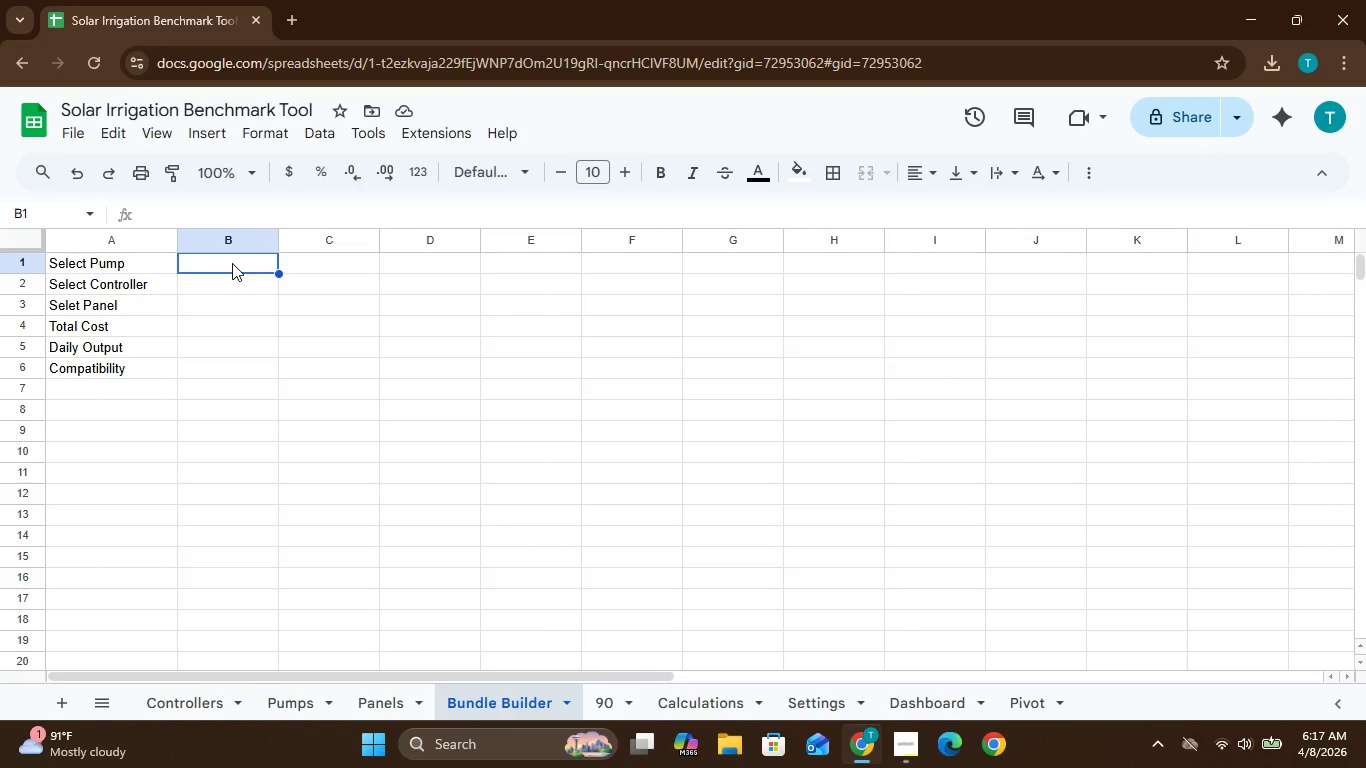 
left_click([595, 709])
 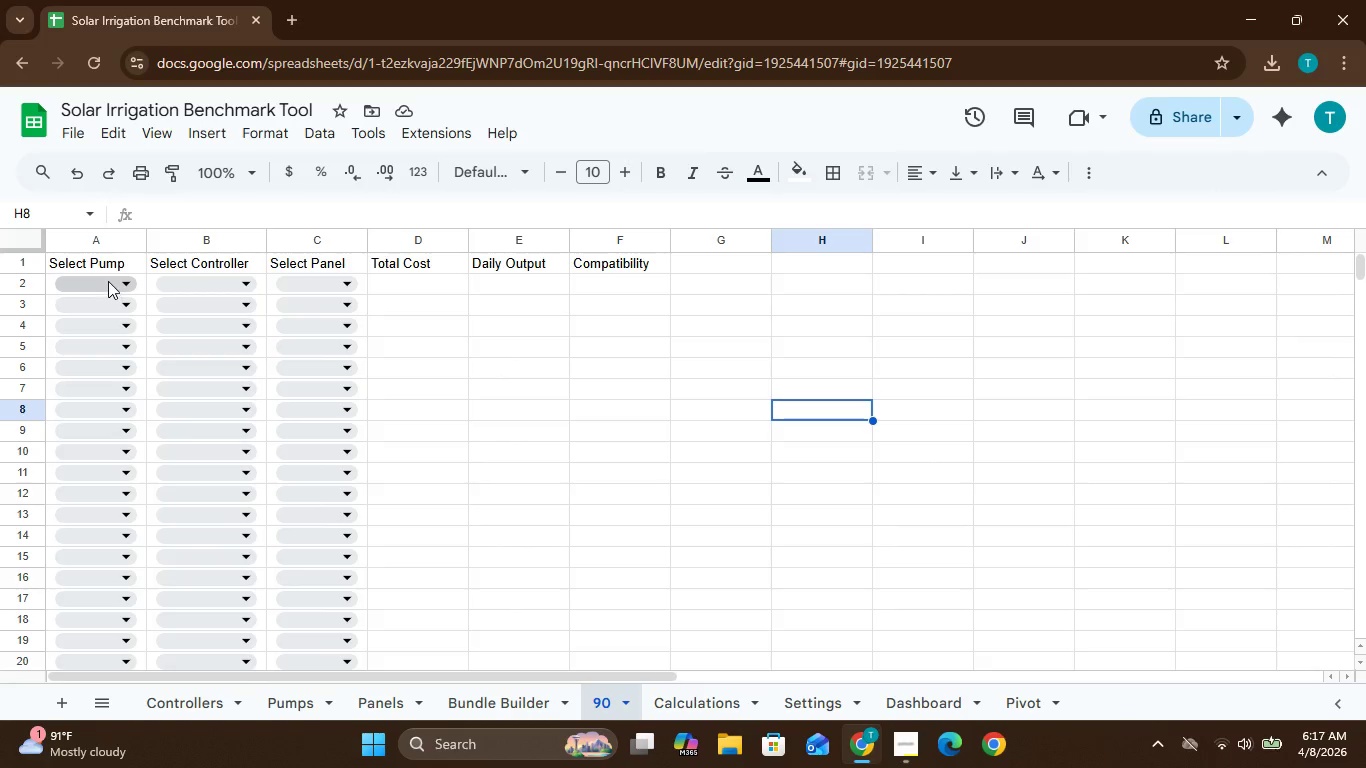 
left_click([108, 281])
 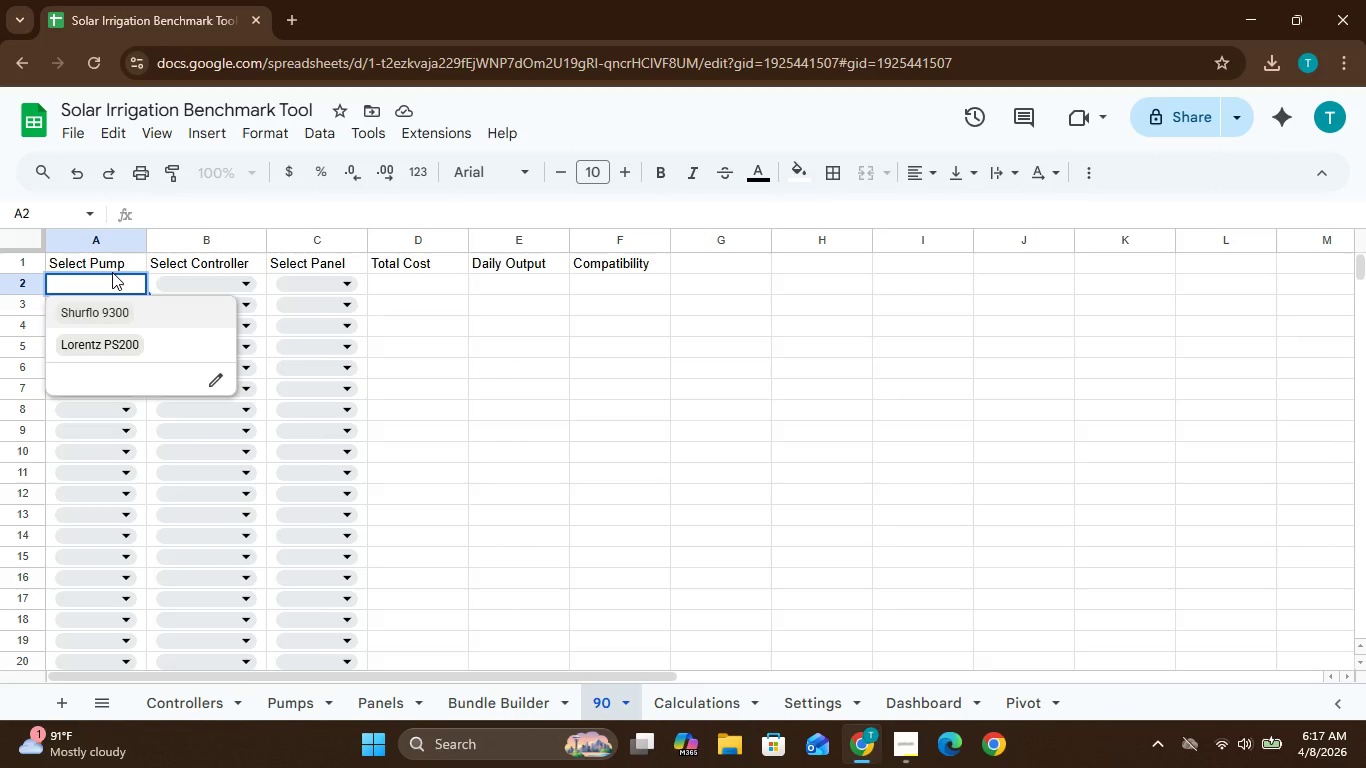 
left_click([120, 259])
 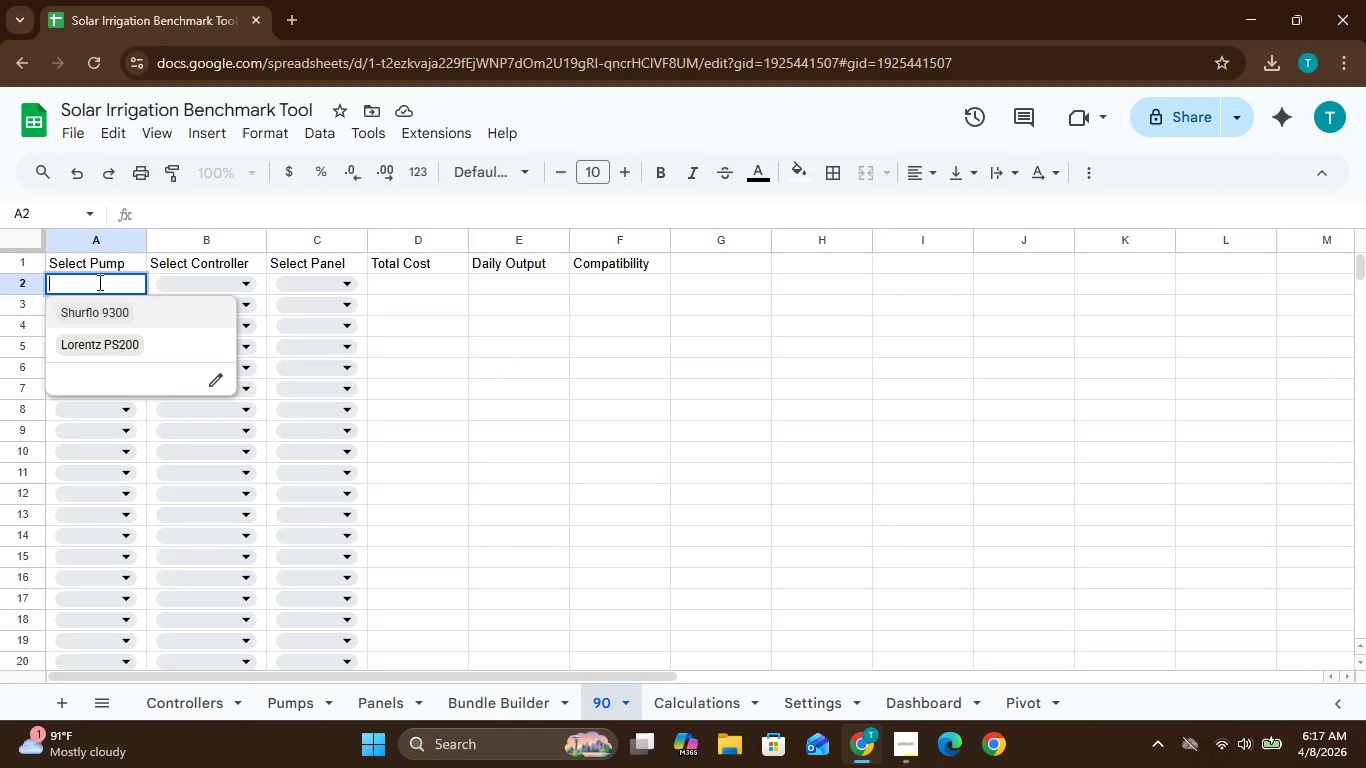 
double_click([98, 282])
 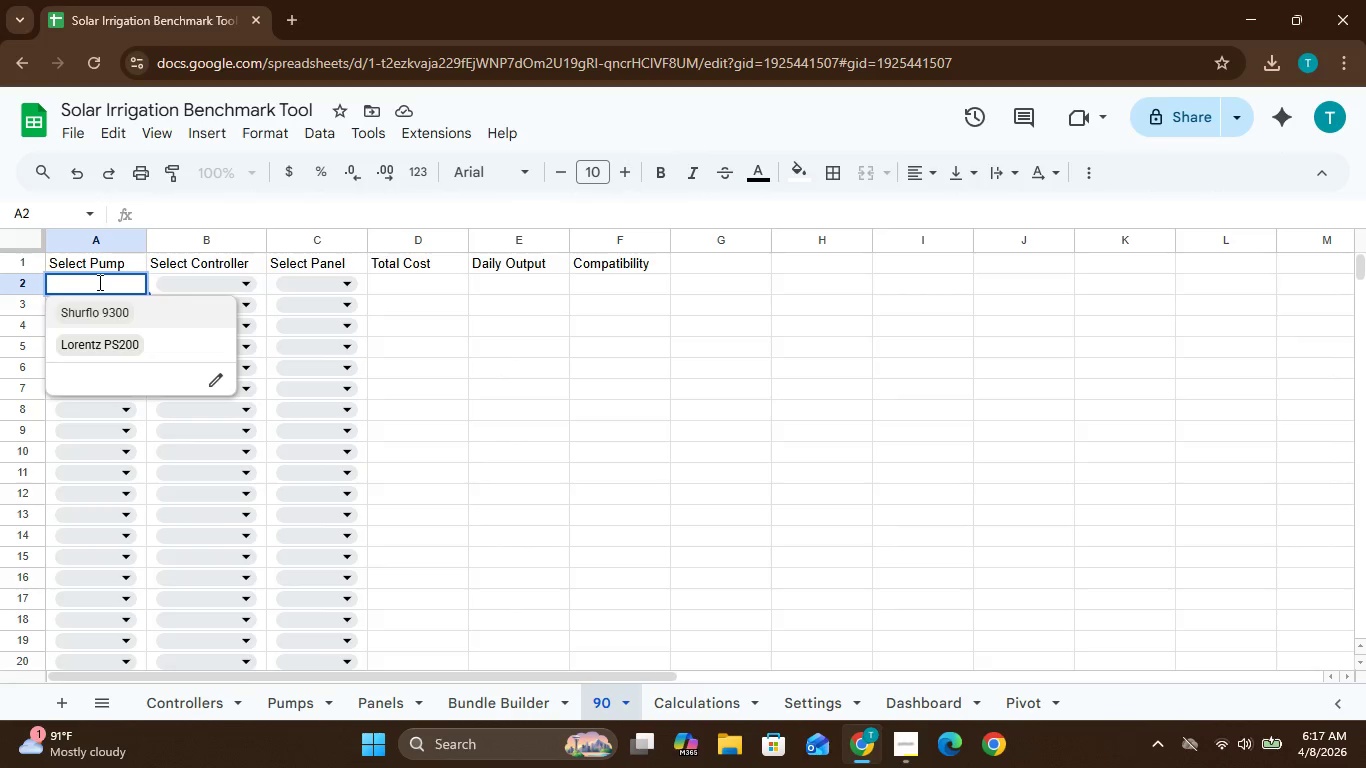 
left_click([98, 282])
 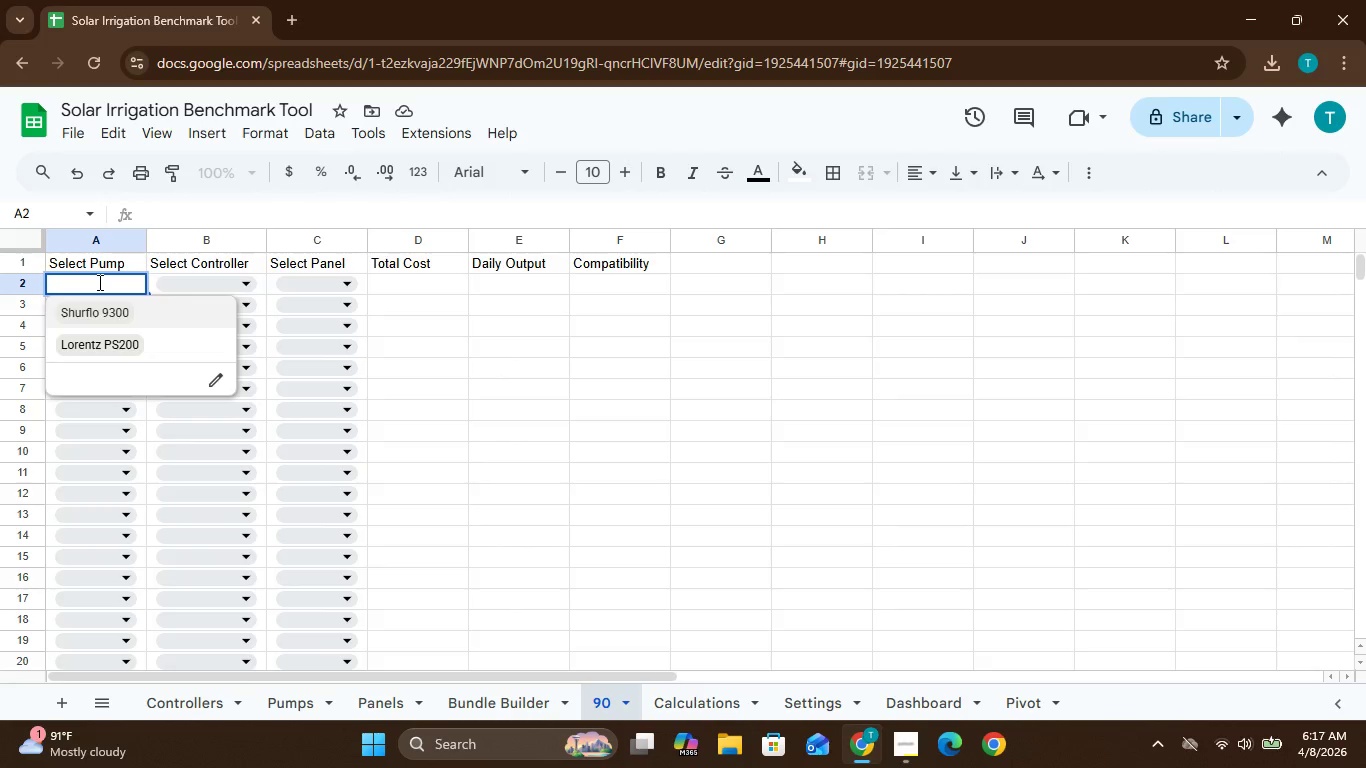 
left_click_drag(start_coordinate=[98, 282], to_coordinate=[191, 288])
 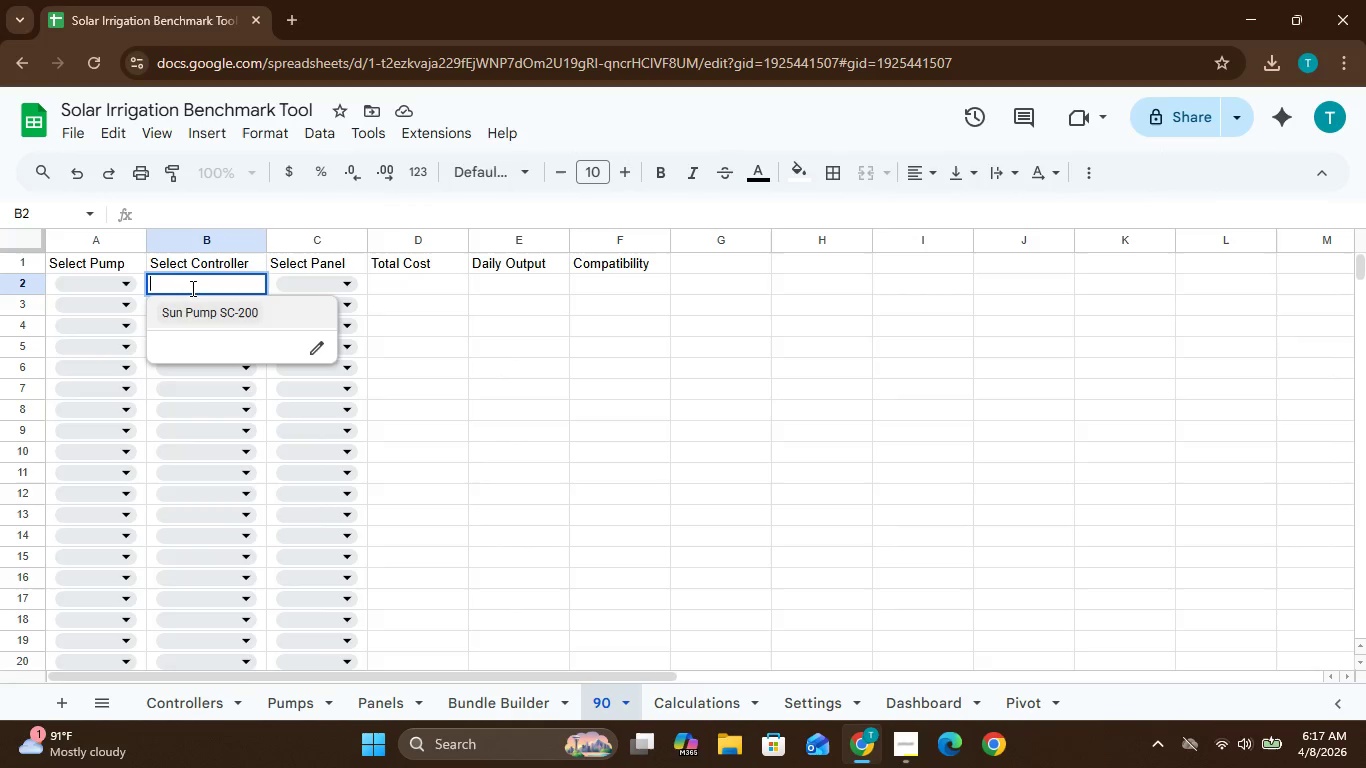 
double_click([191, 288])
 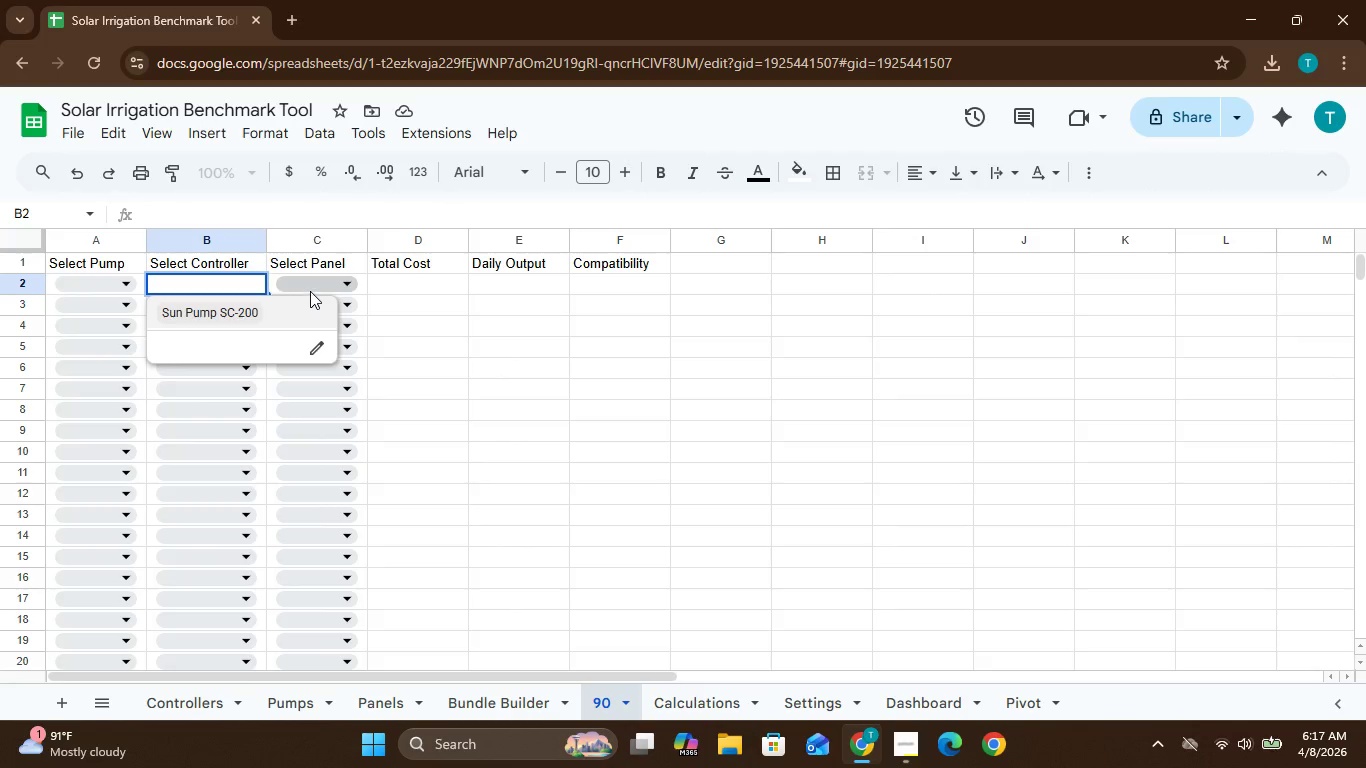 
left_click([310, 291])
 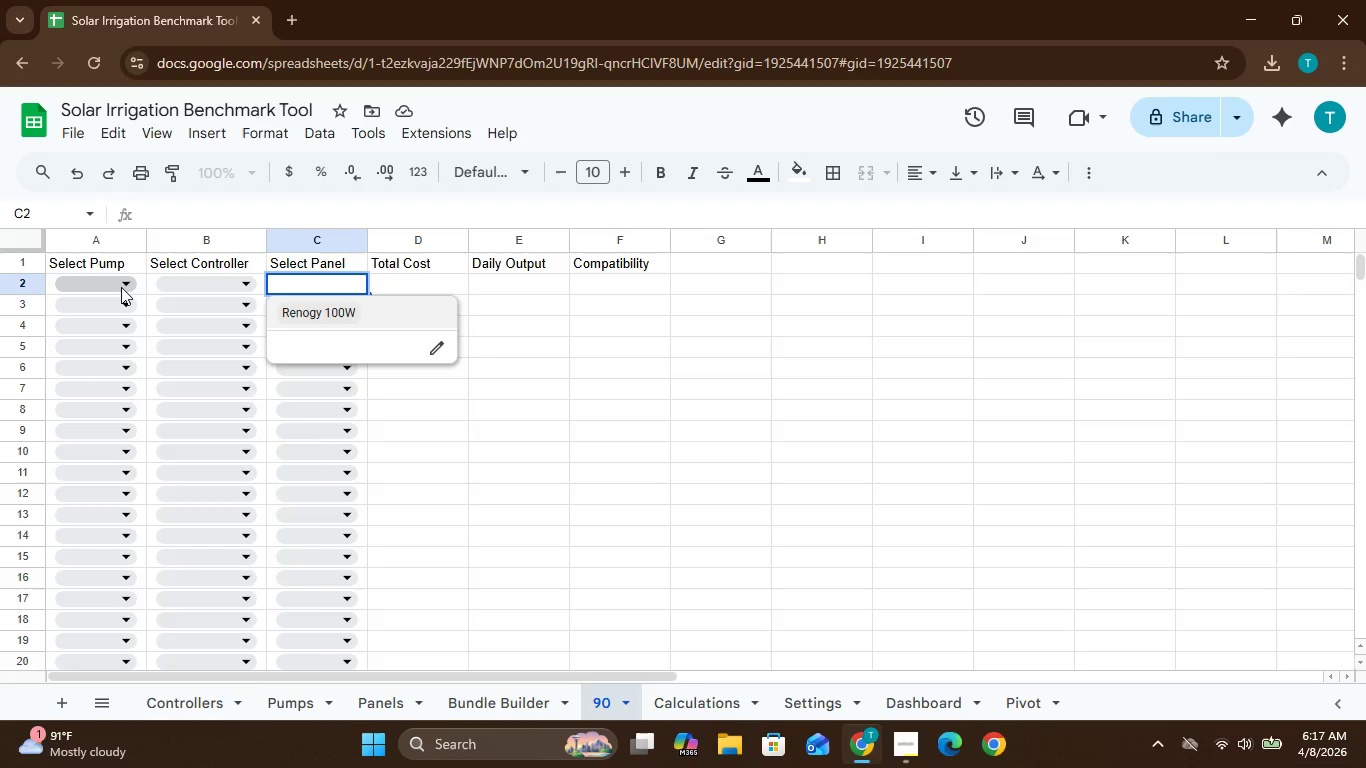 
left_click([83, 284])
 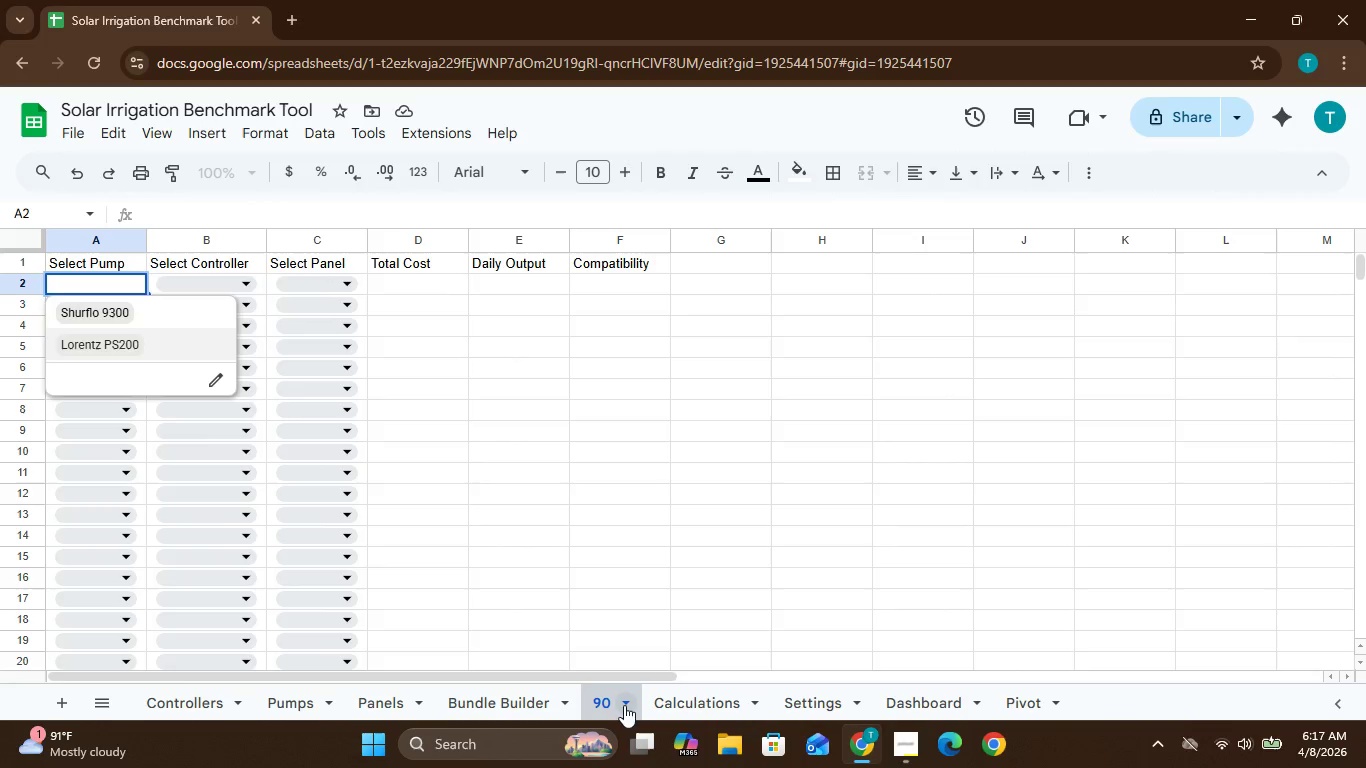 
wait(5.61)
 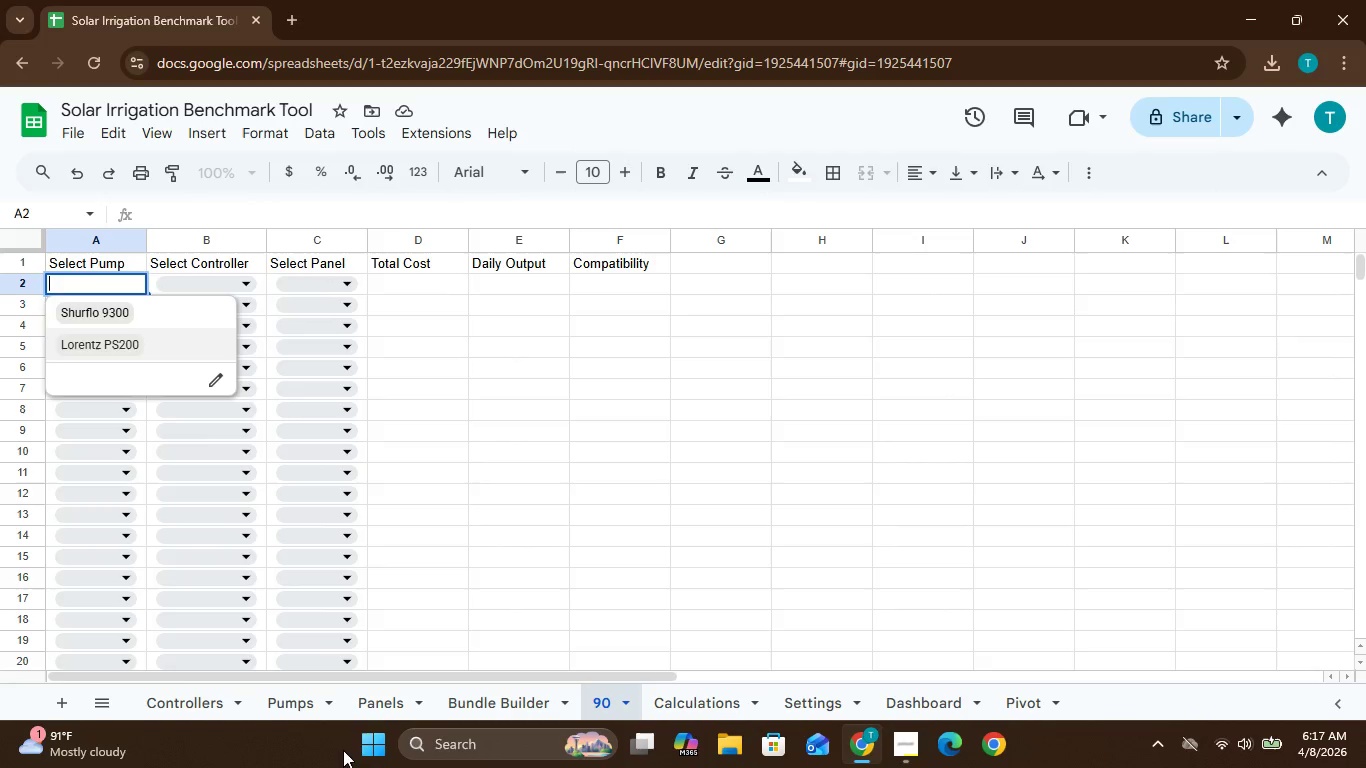 
left_click([482, 697])
 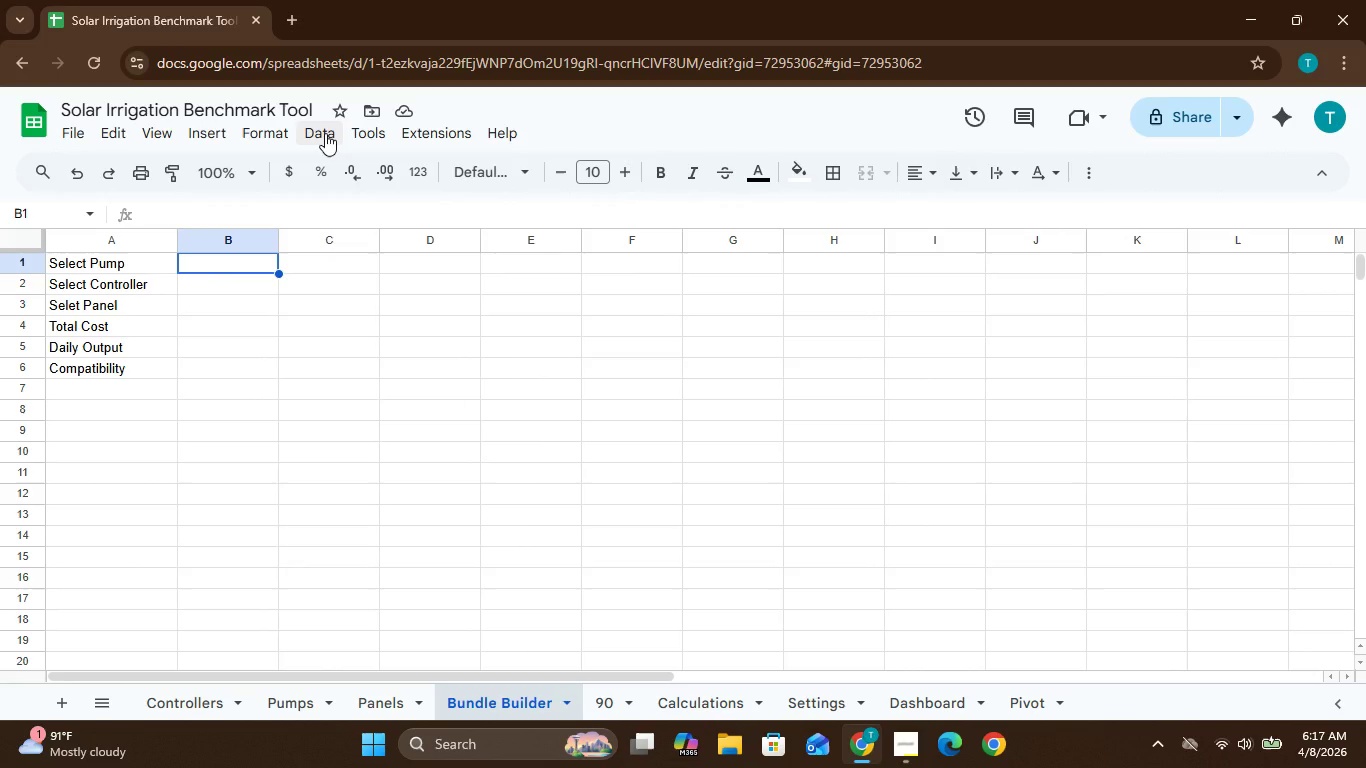 
wait(6.91)
 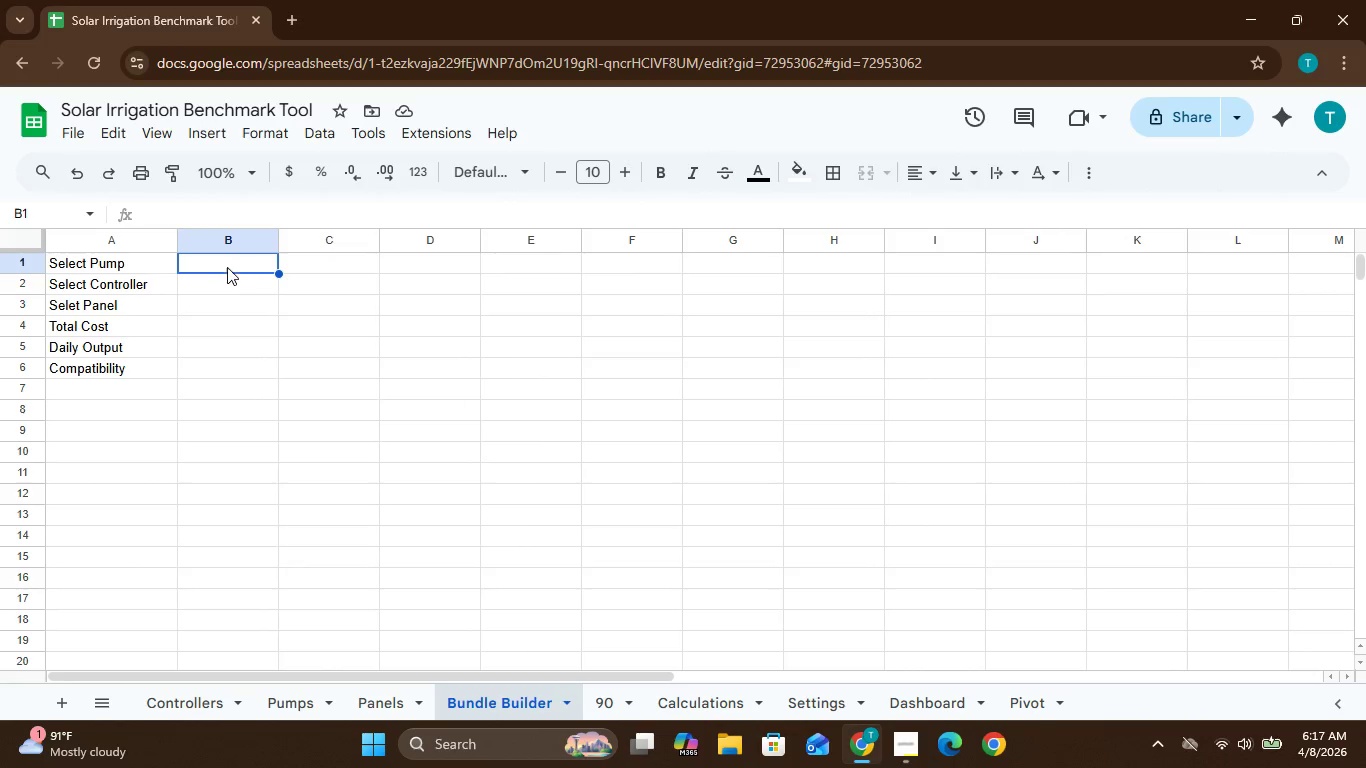 
left_click([325, 133])
 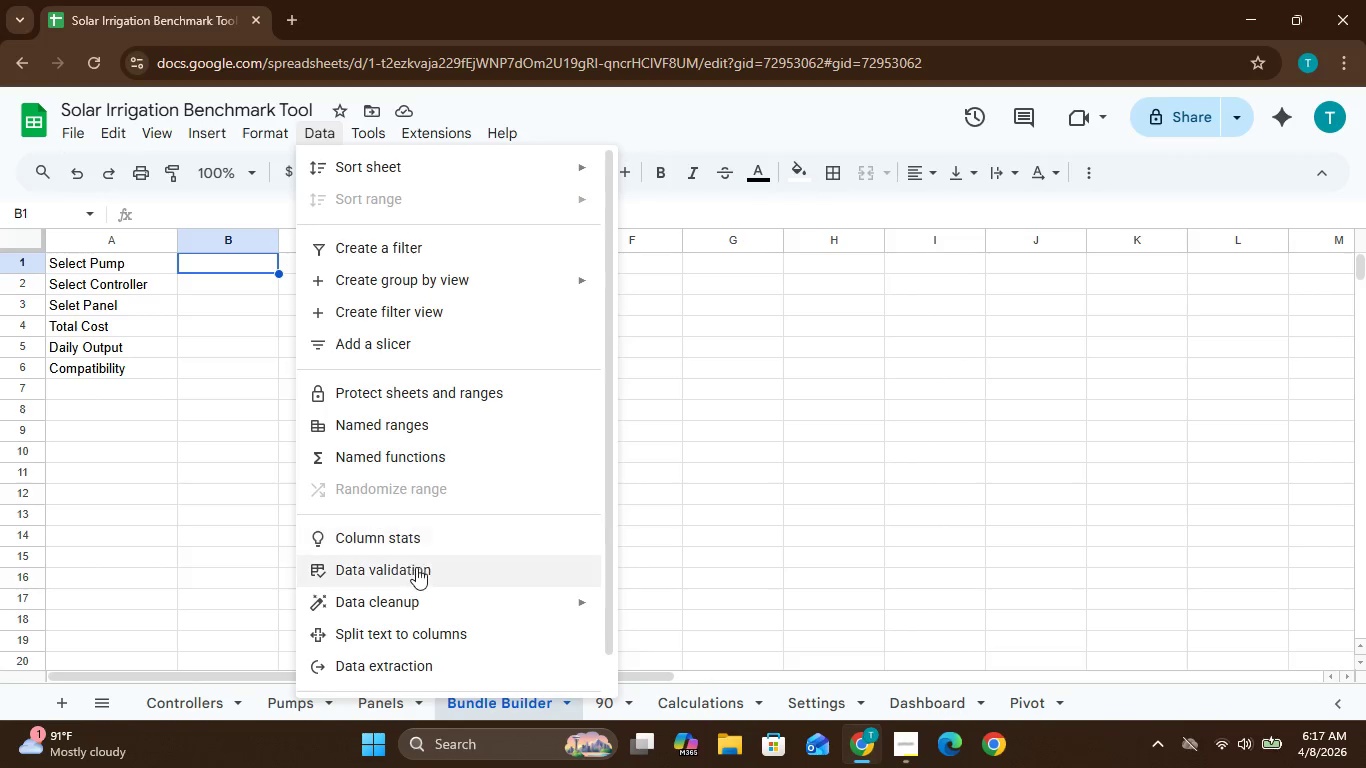 
left_click([417, 570])
 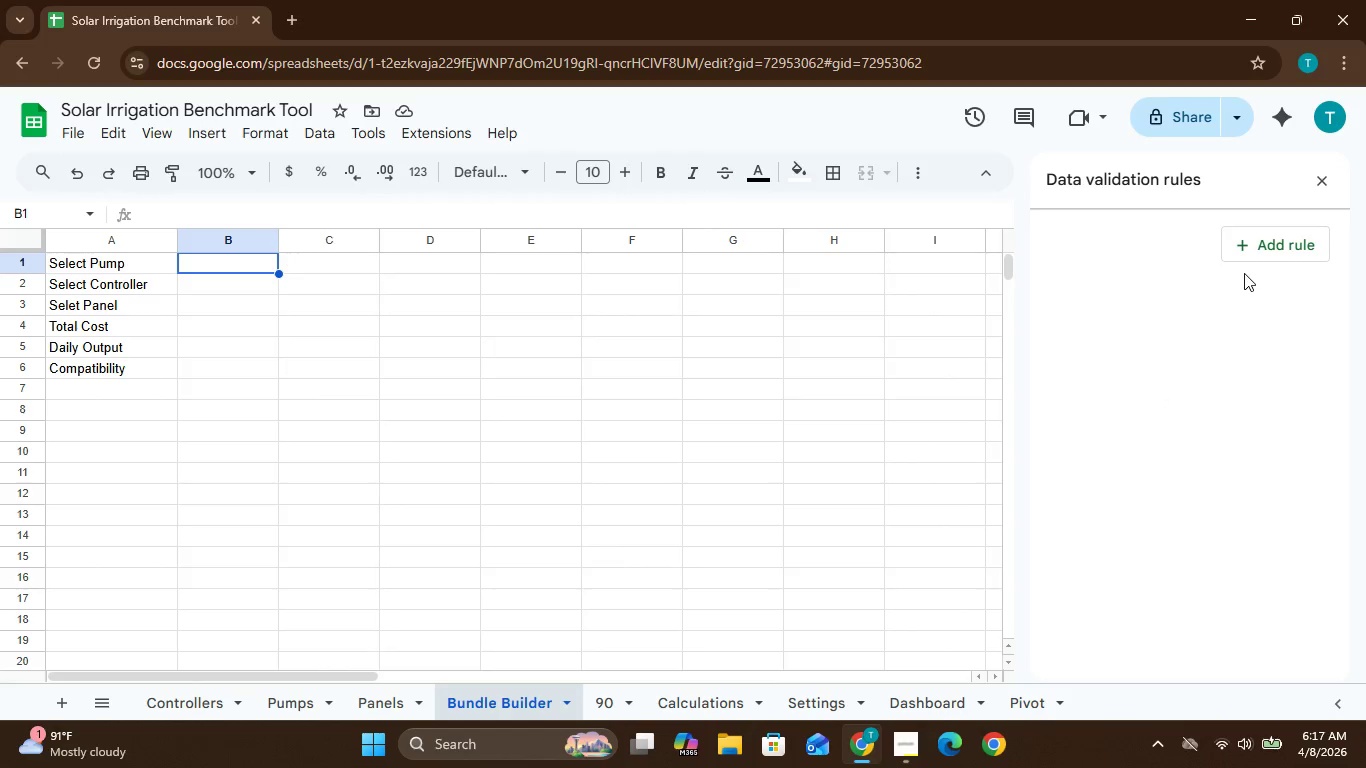 
left_click([1245, 253])
 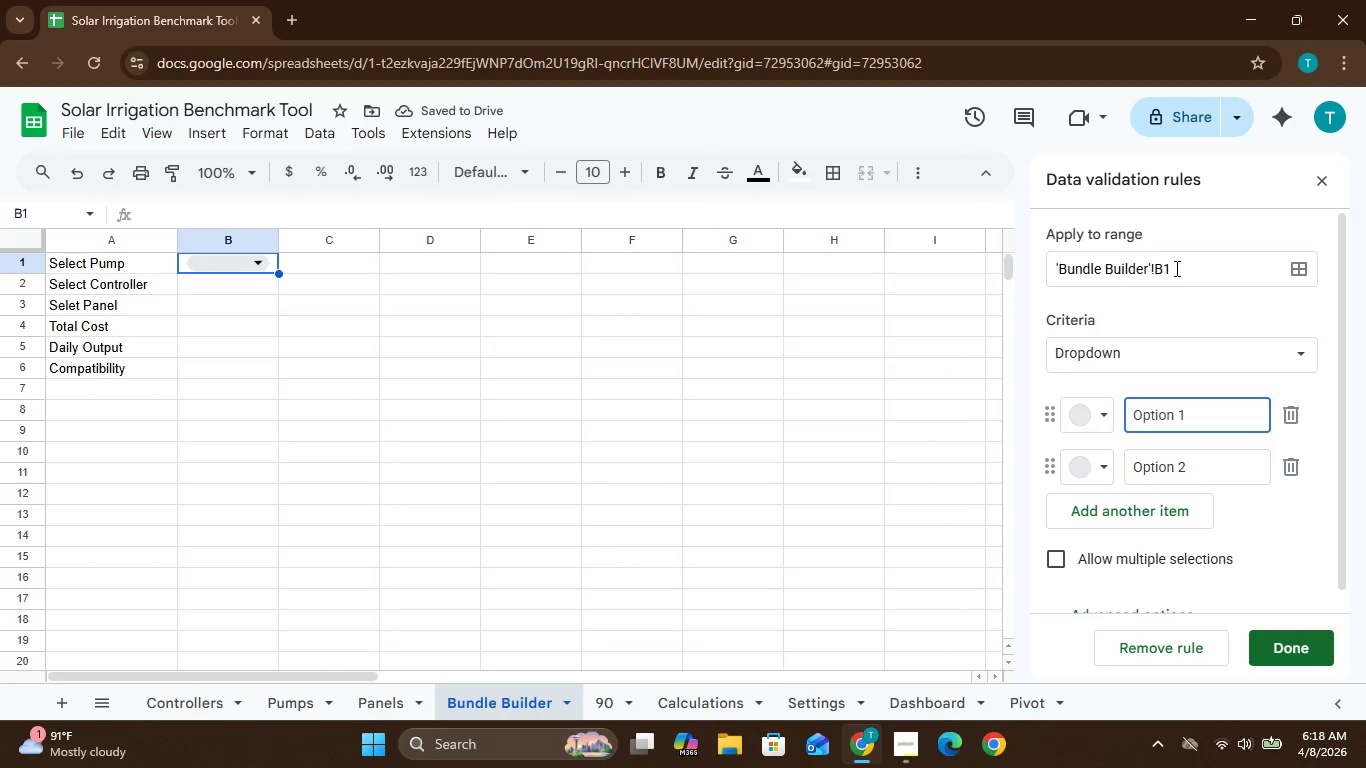 
wait(5.5)
 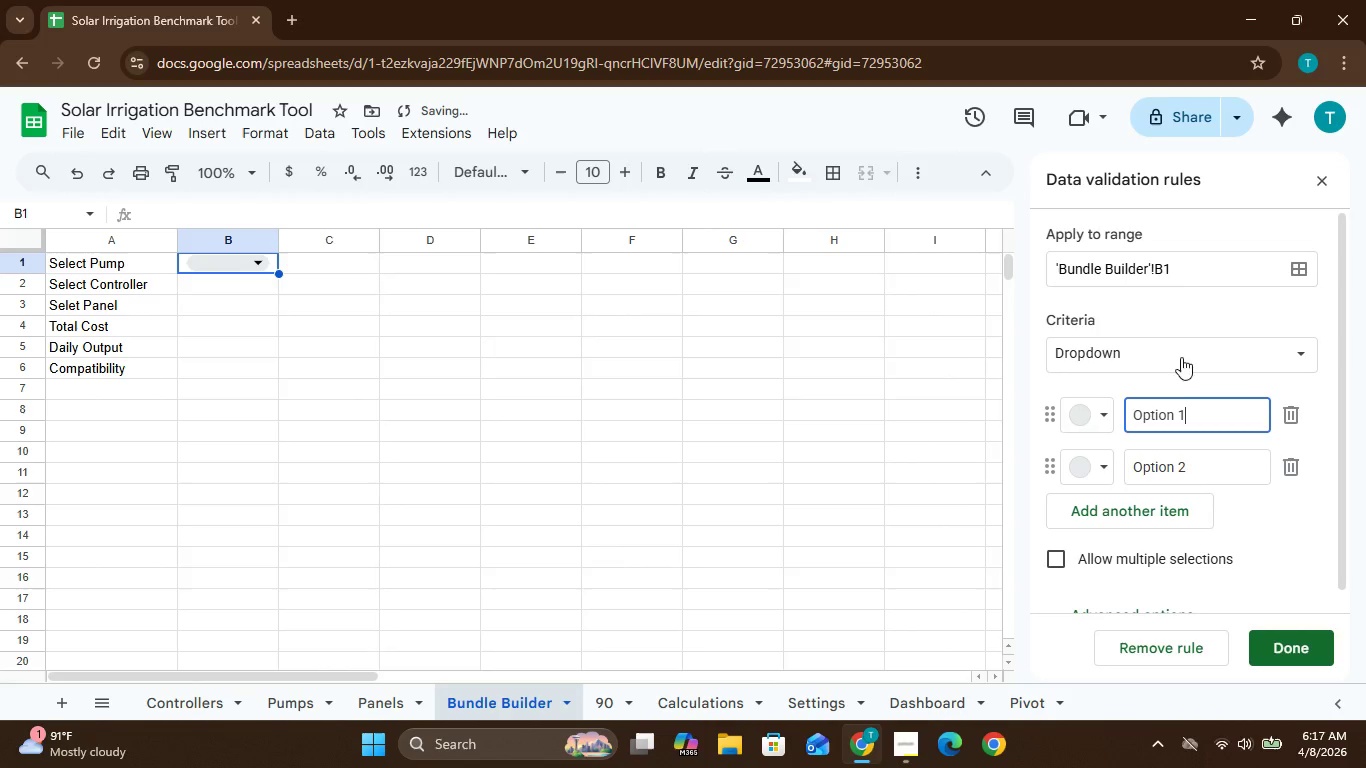 
left_click([1180, 364])
 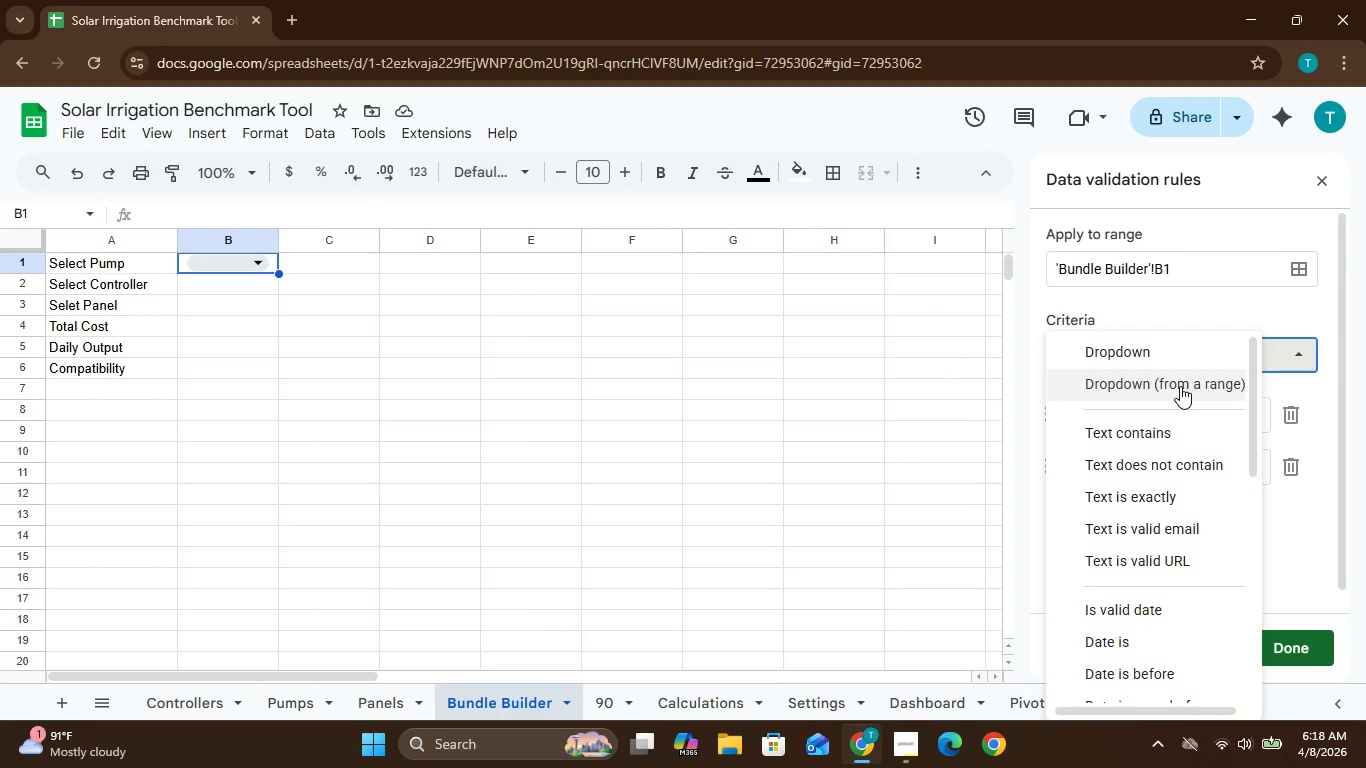 
left_click([1180, 386])
 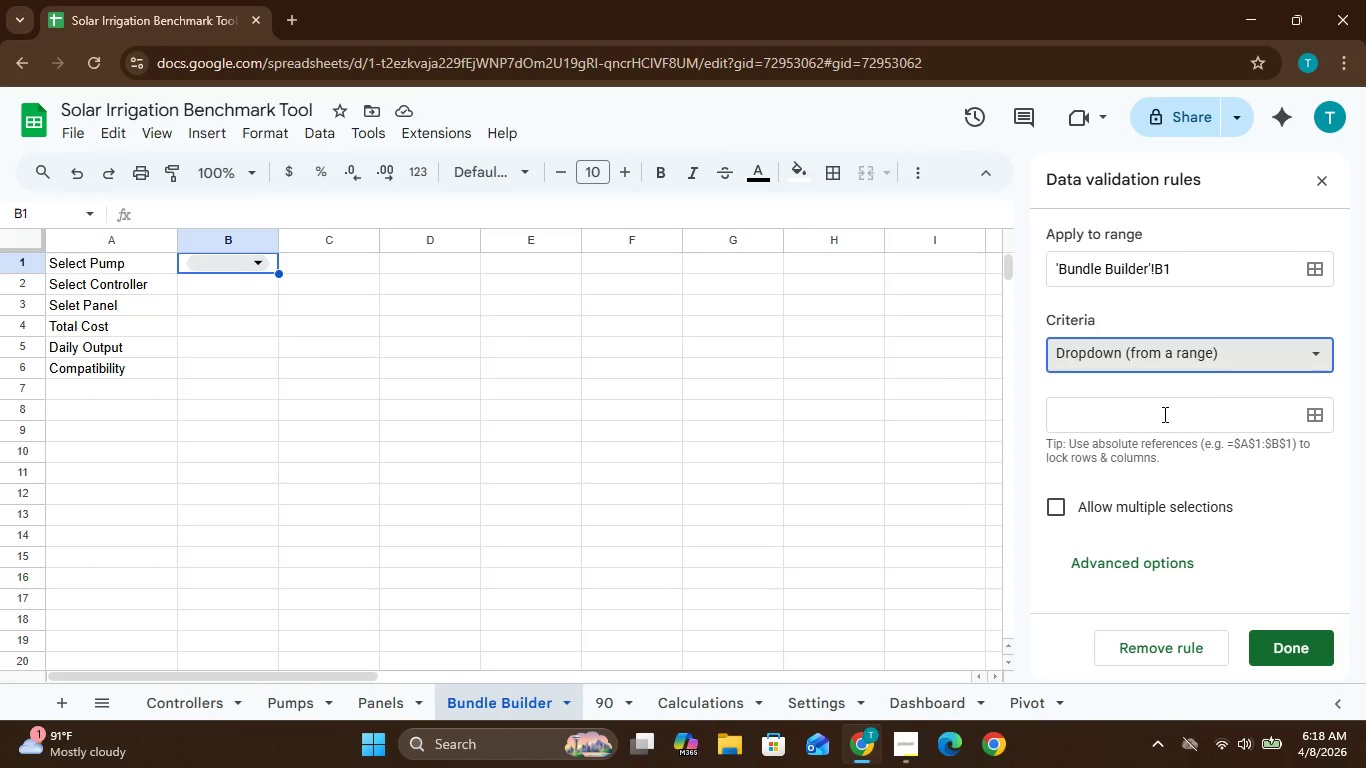 
left_click([1162, 417])
 